 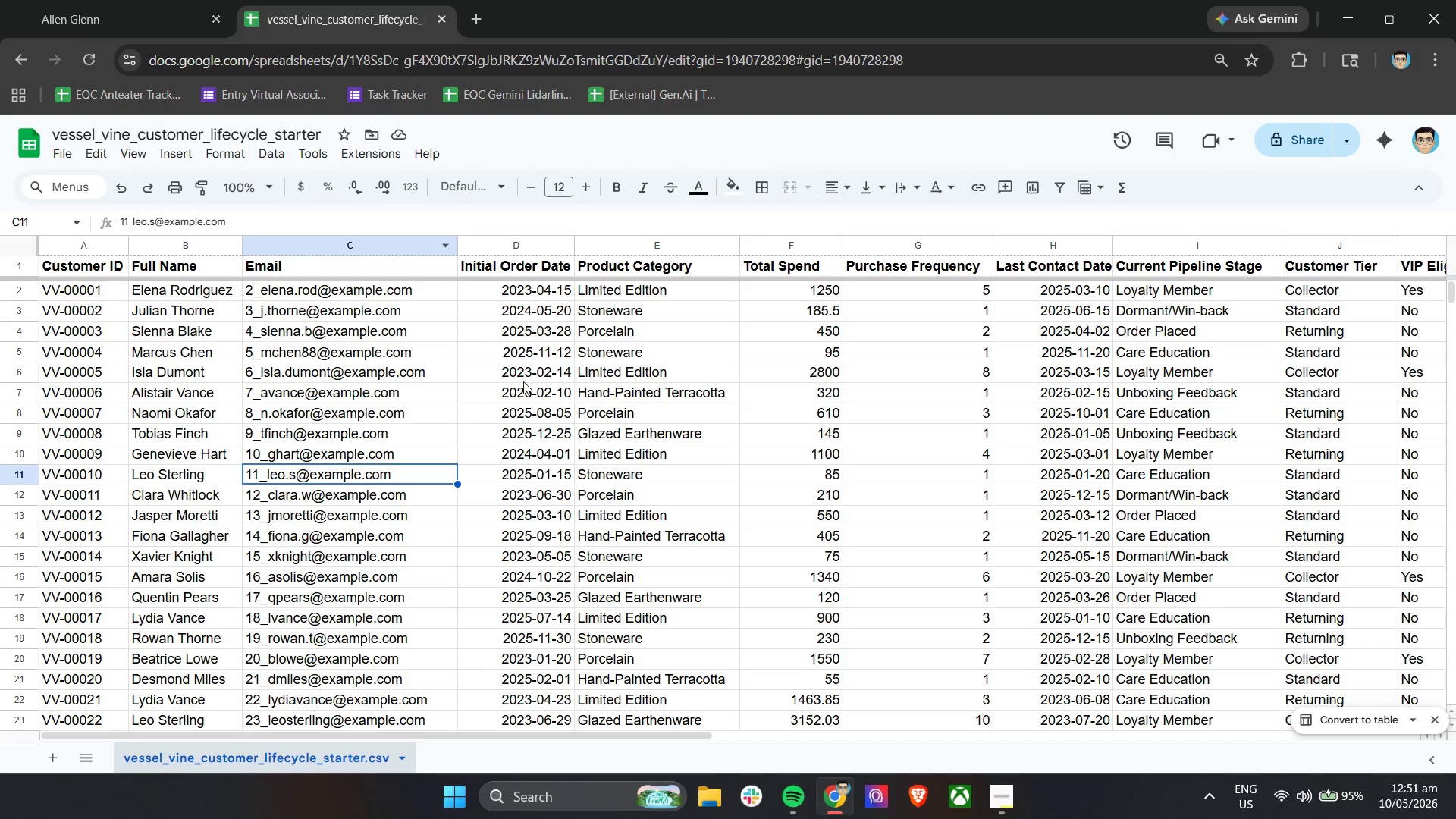 
left_click([121, 0])
 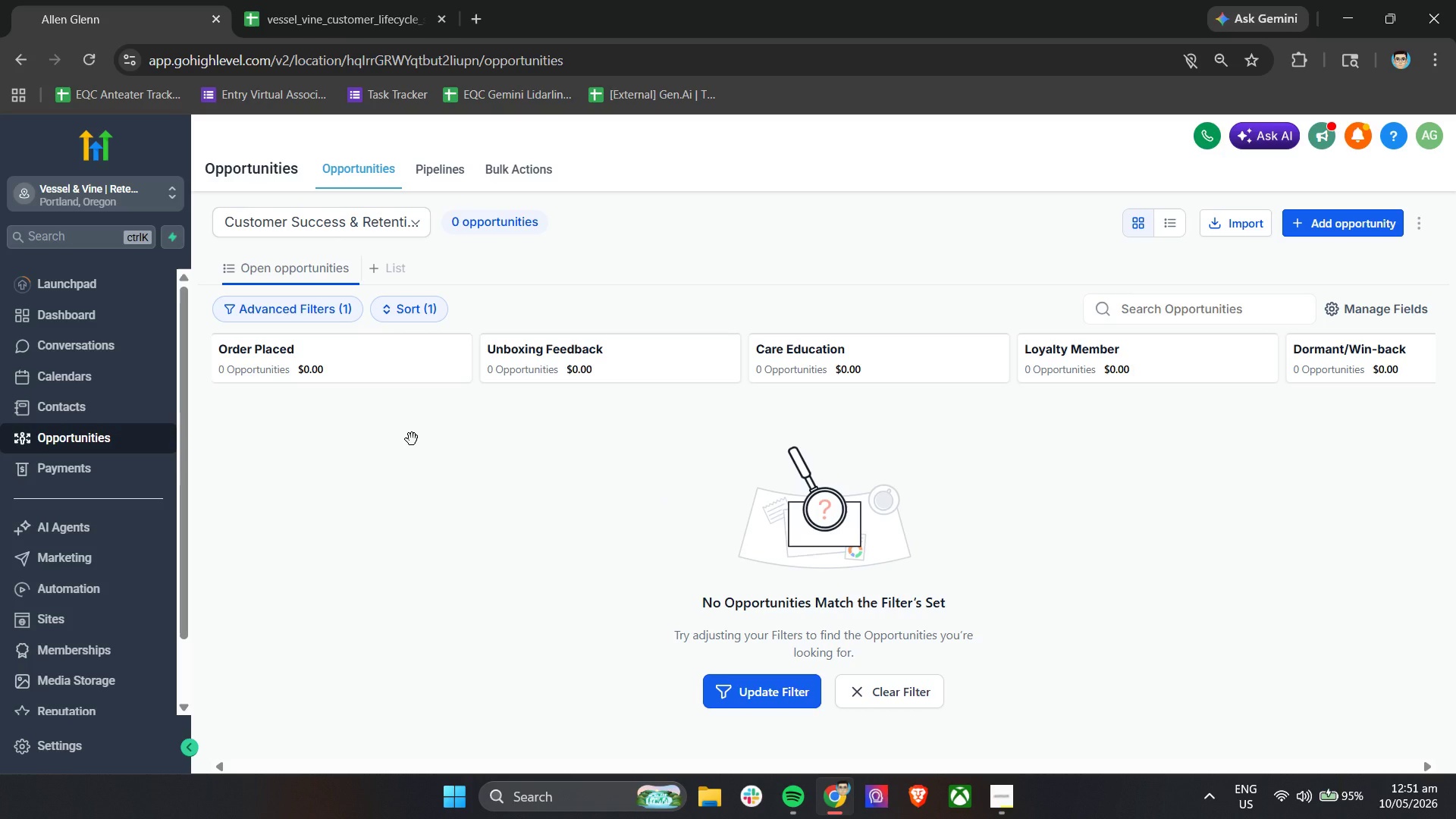 
wait(9.39)
 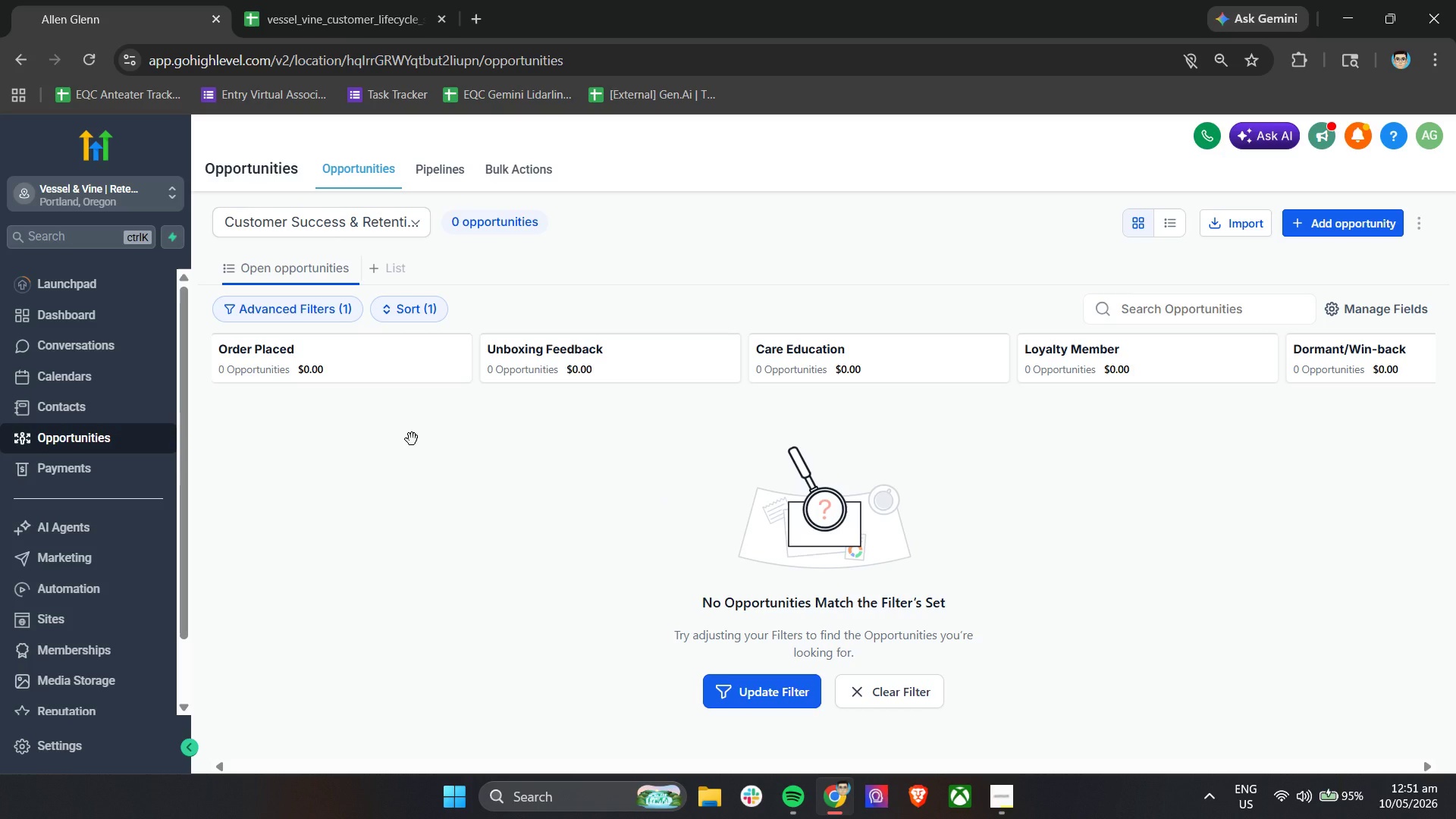 
scroll: coordinate [106, 620], scroll_direction: down, amount: 4.0
 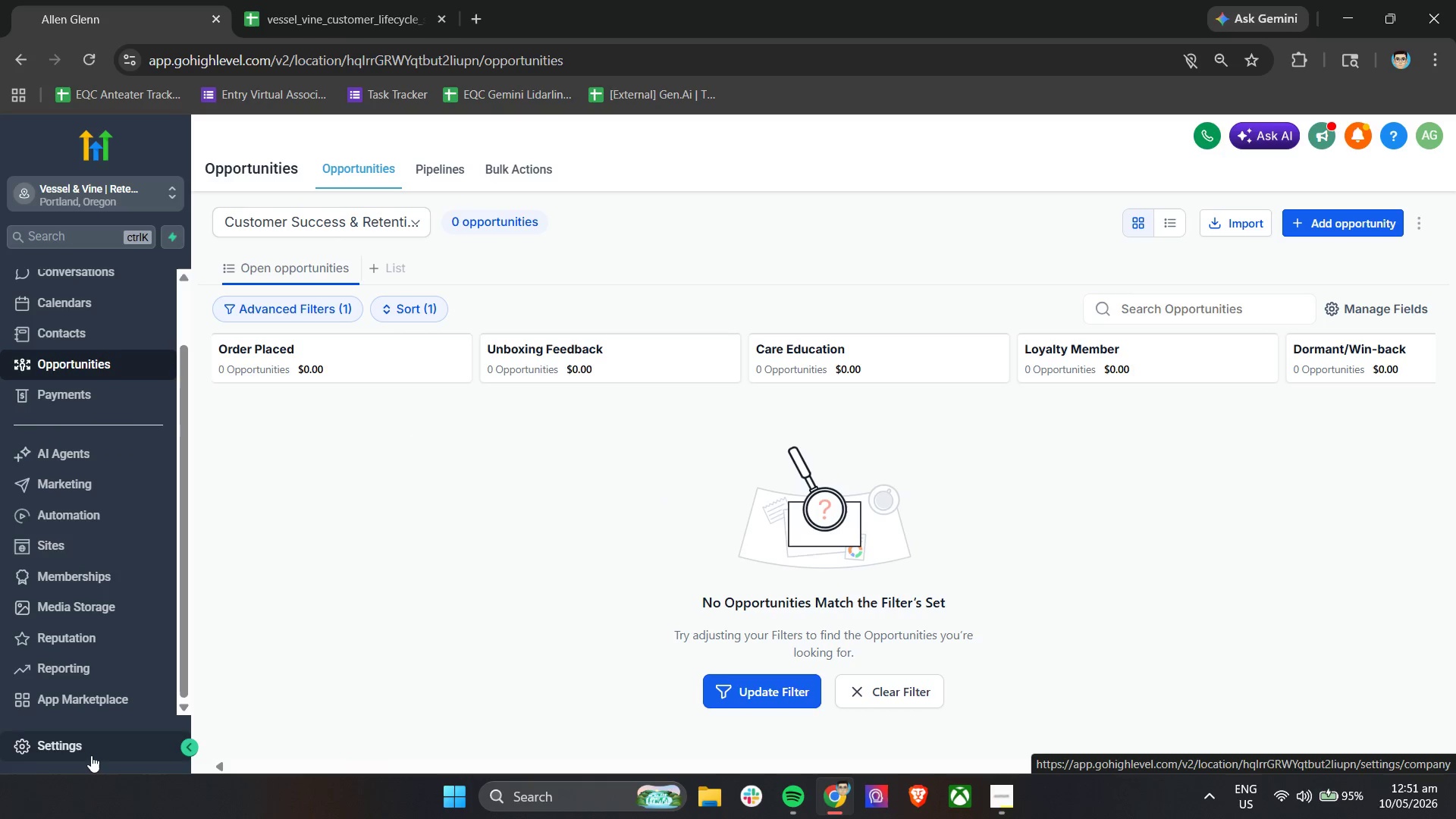 
left_click([91, 755])
 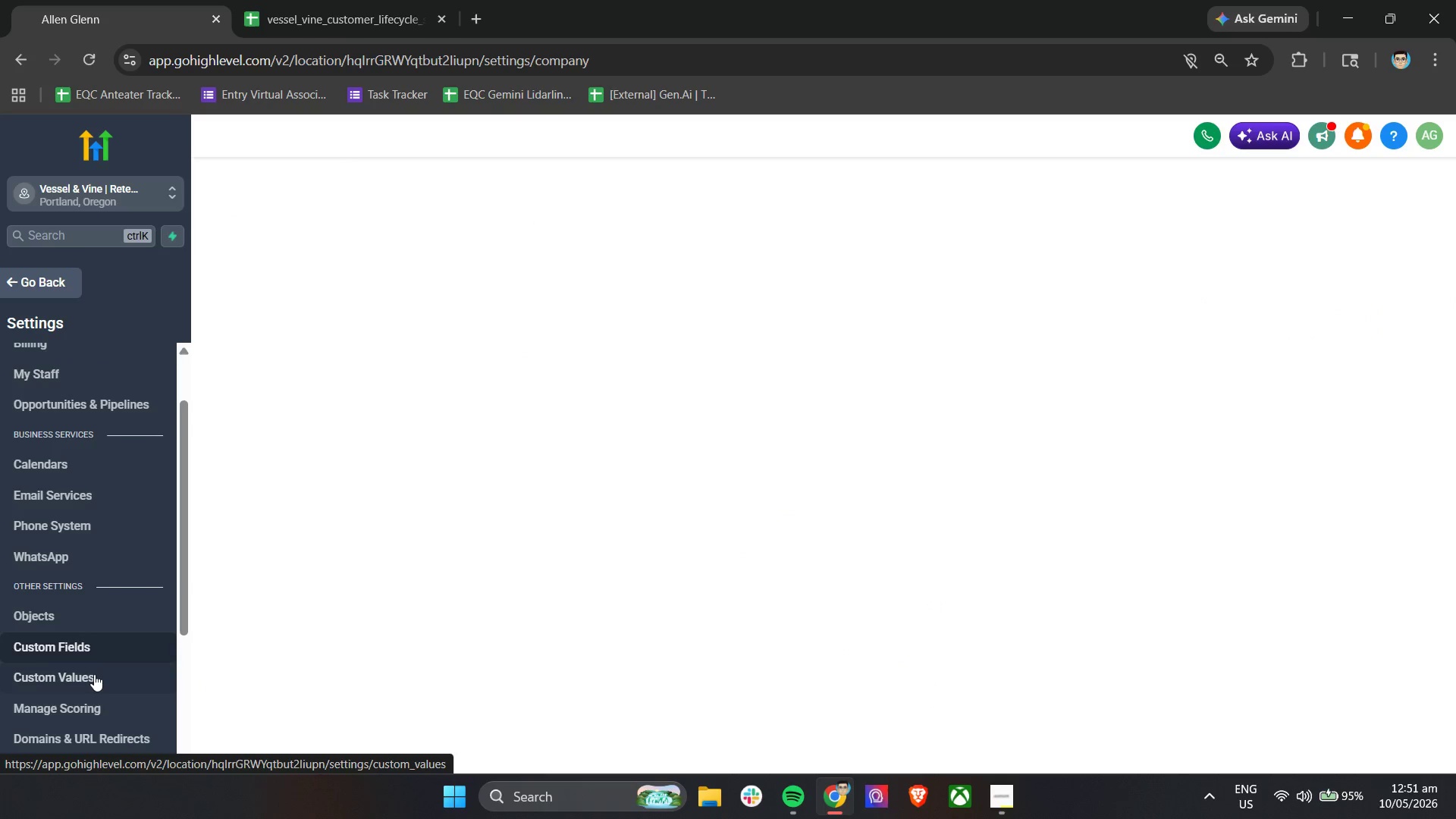 
scroll: coordinate [94, 678], scroll_direction: down, amount: 2.0
 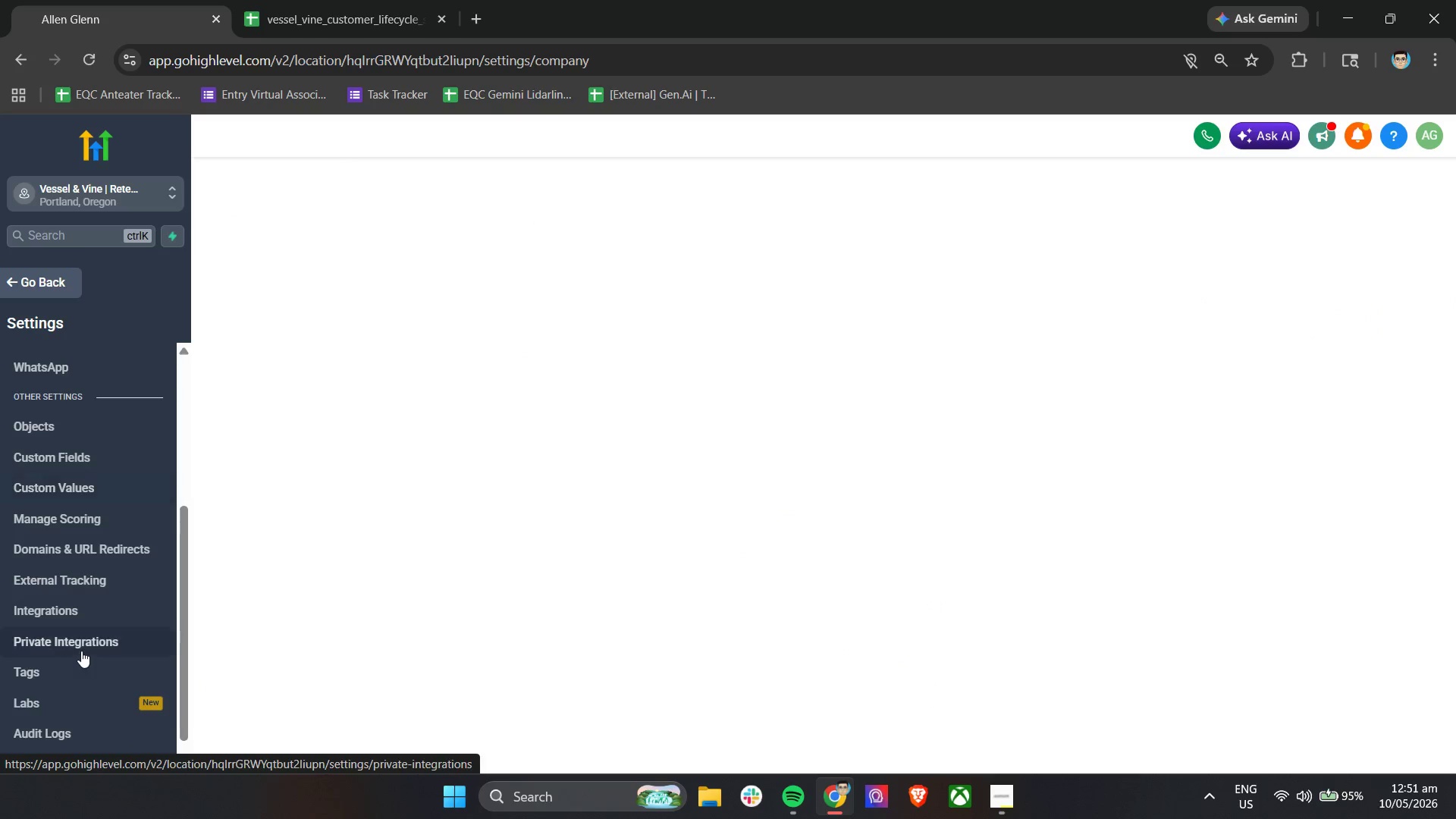 
left_click([63, 675])
 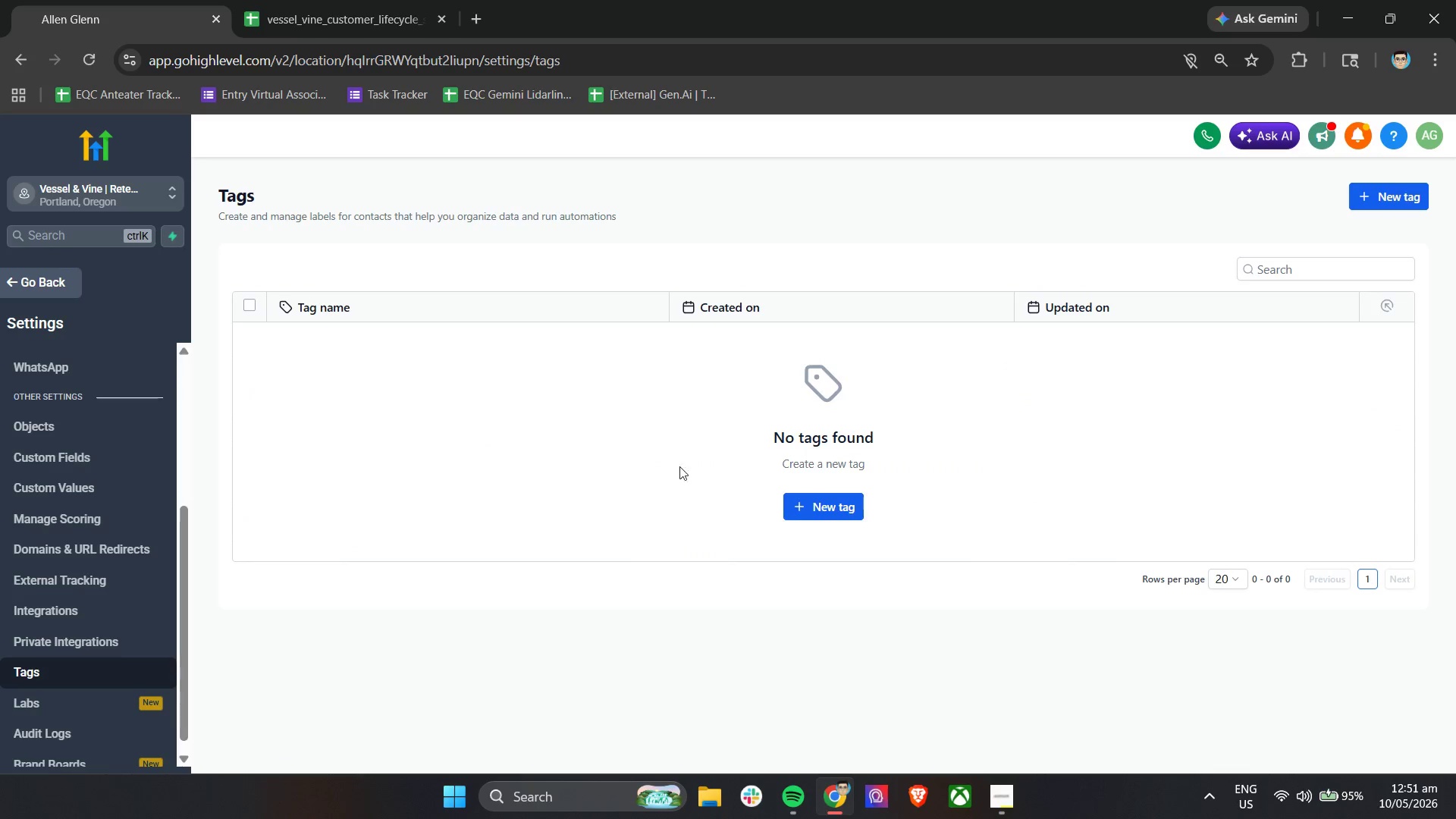 
left_click([806, 507])
 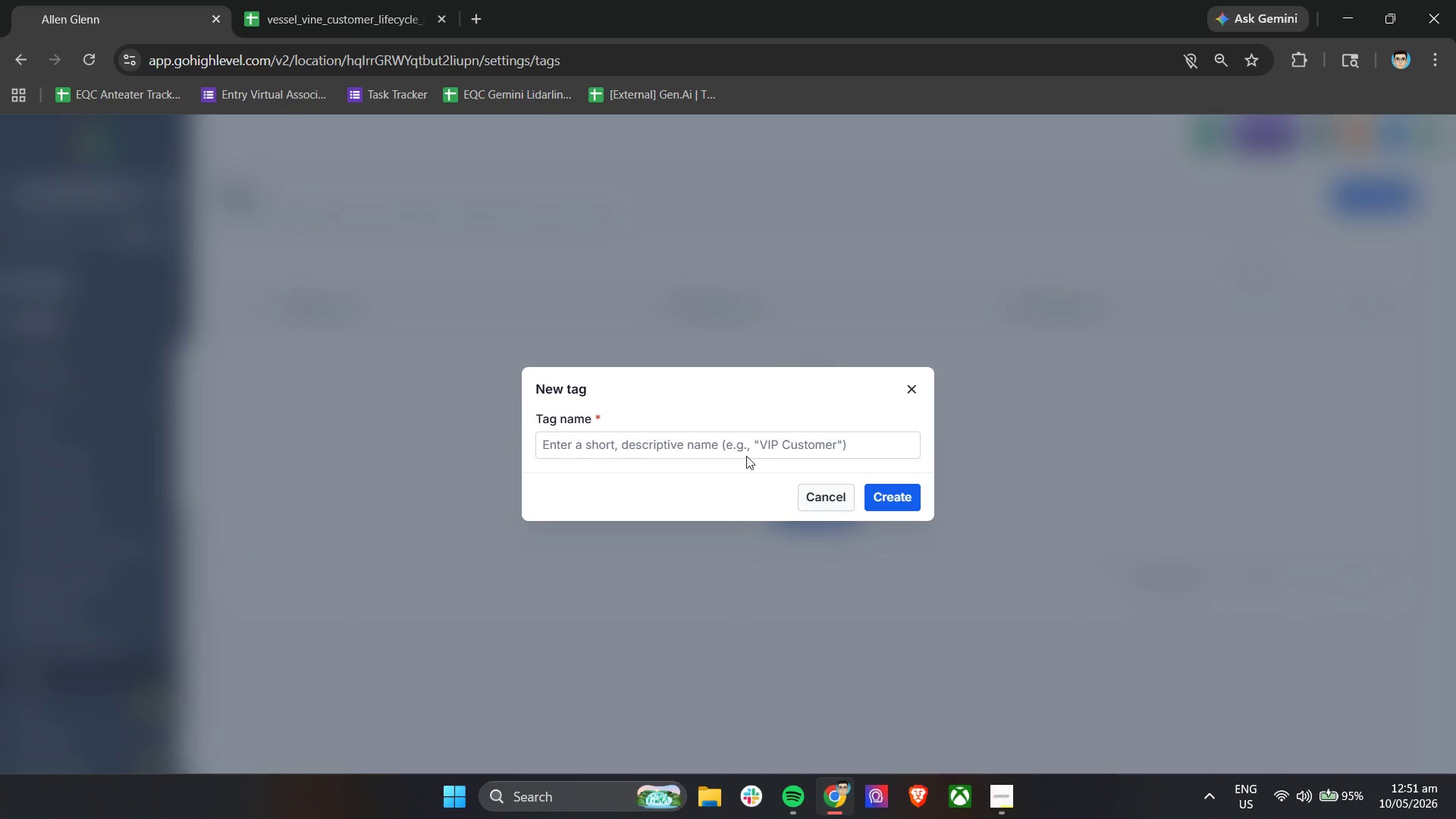 
left_click([727, 439])
 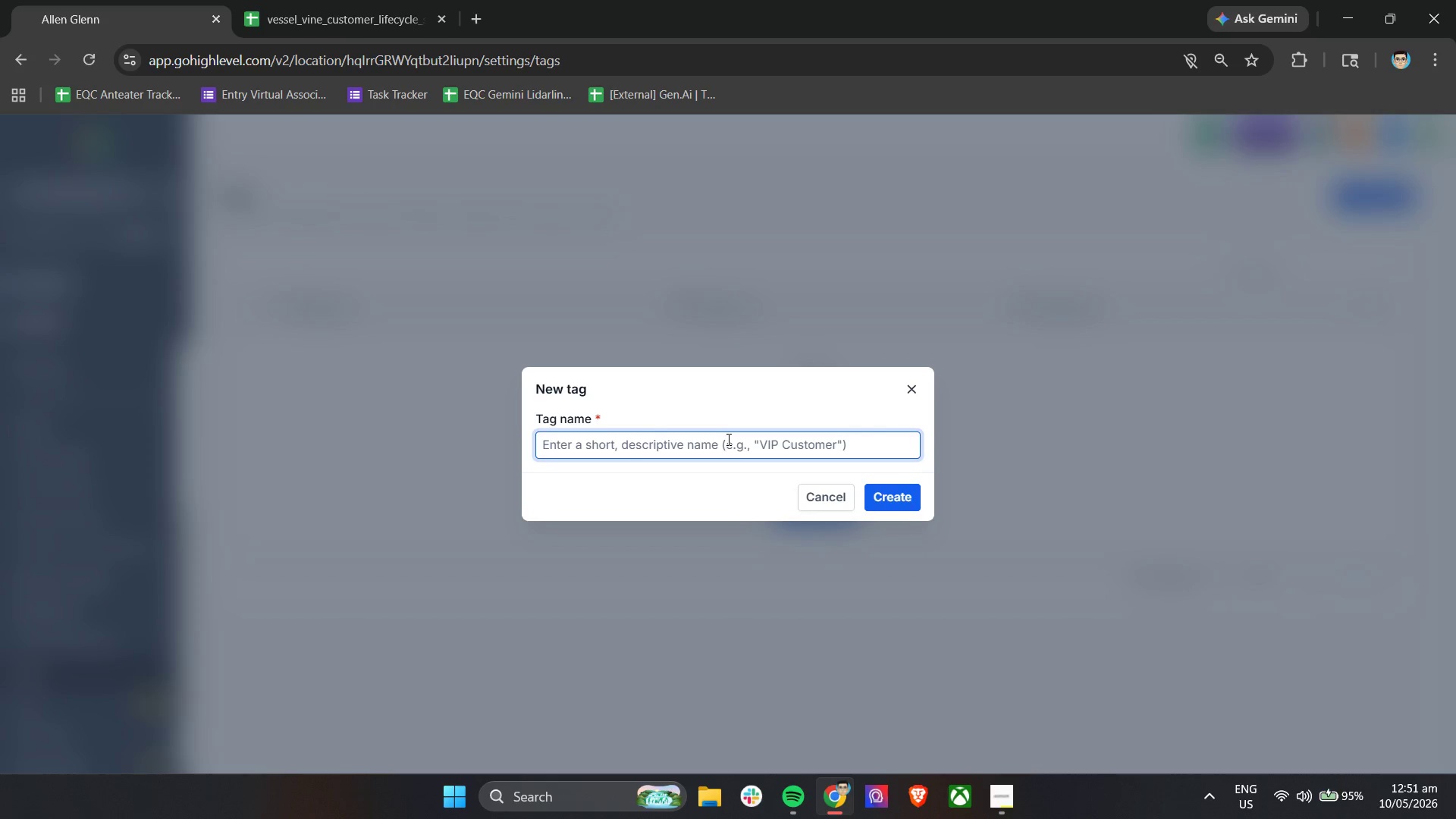 
wait(5.3)
 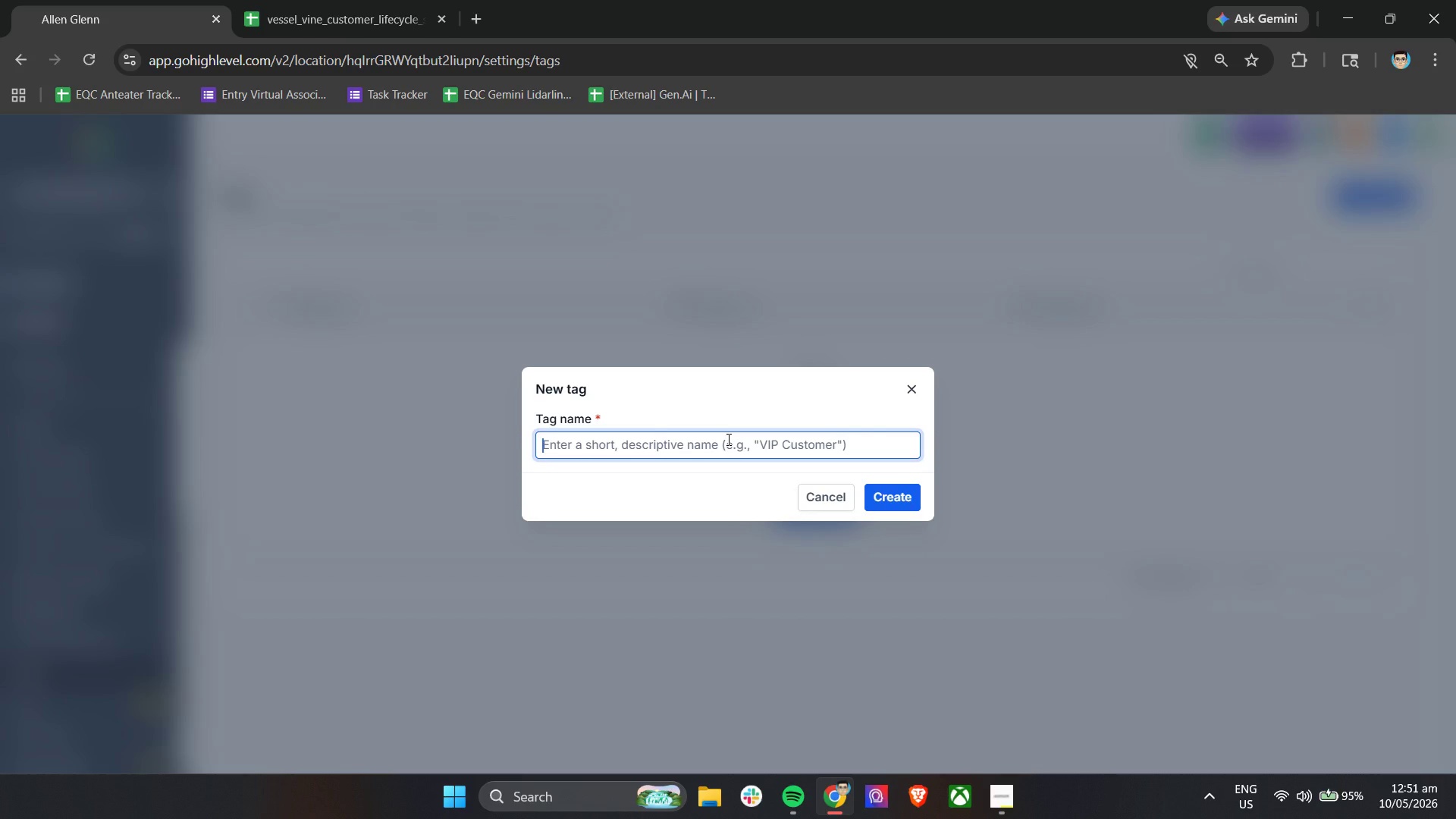 
type(VV - stoneware)
 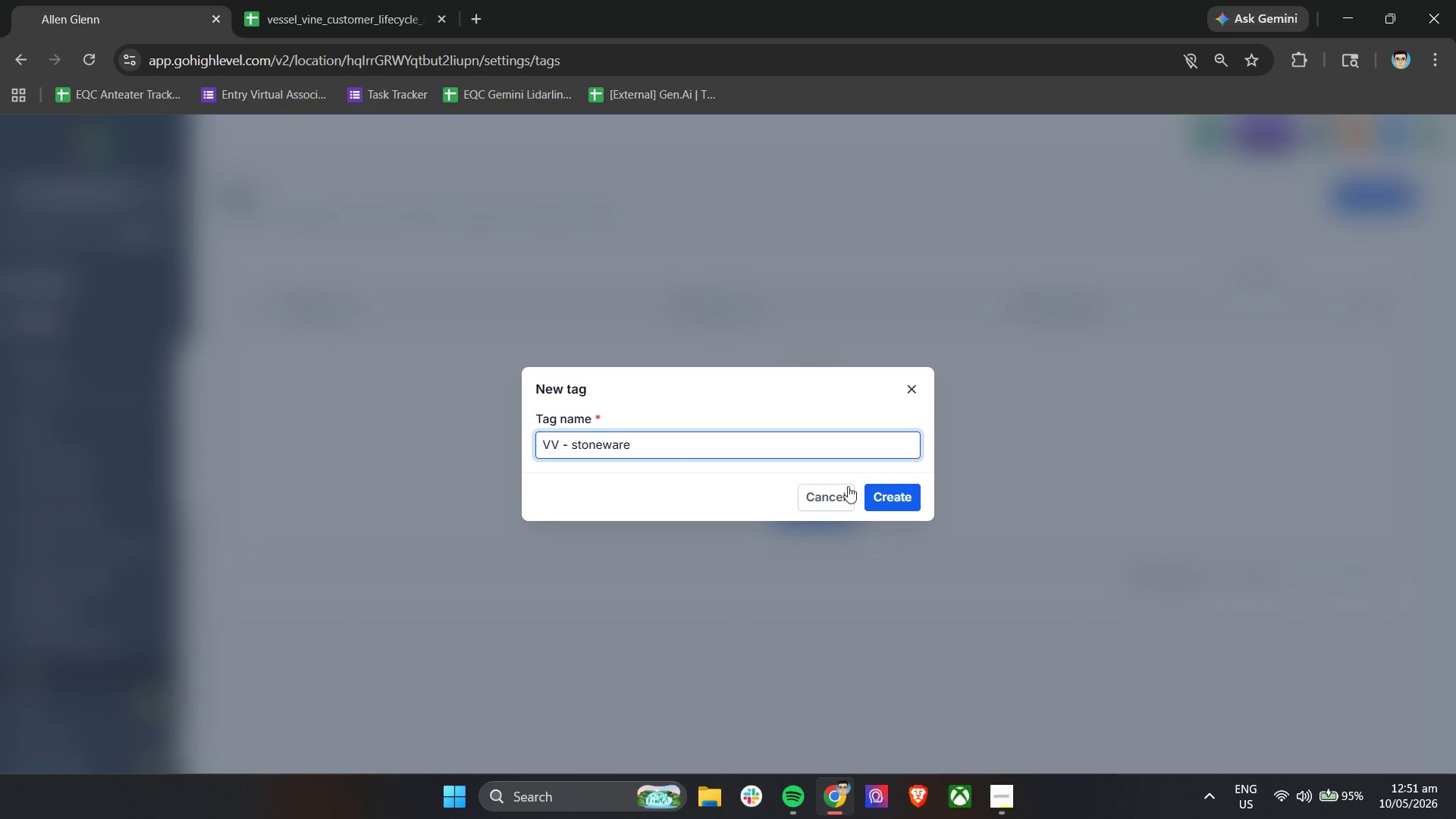 
left_click([881, 498])
 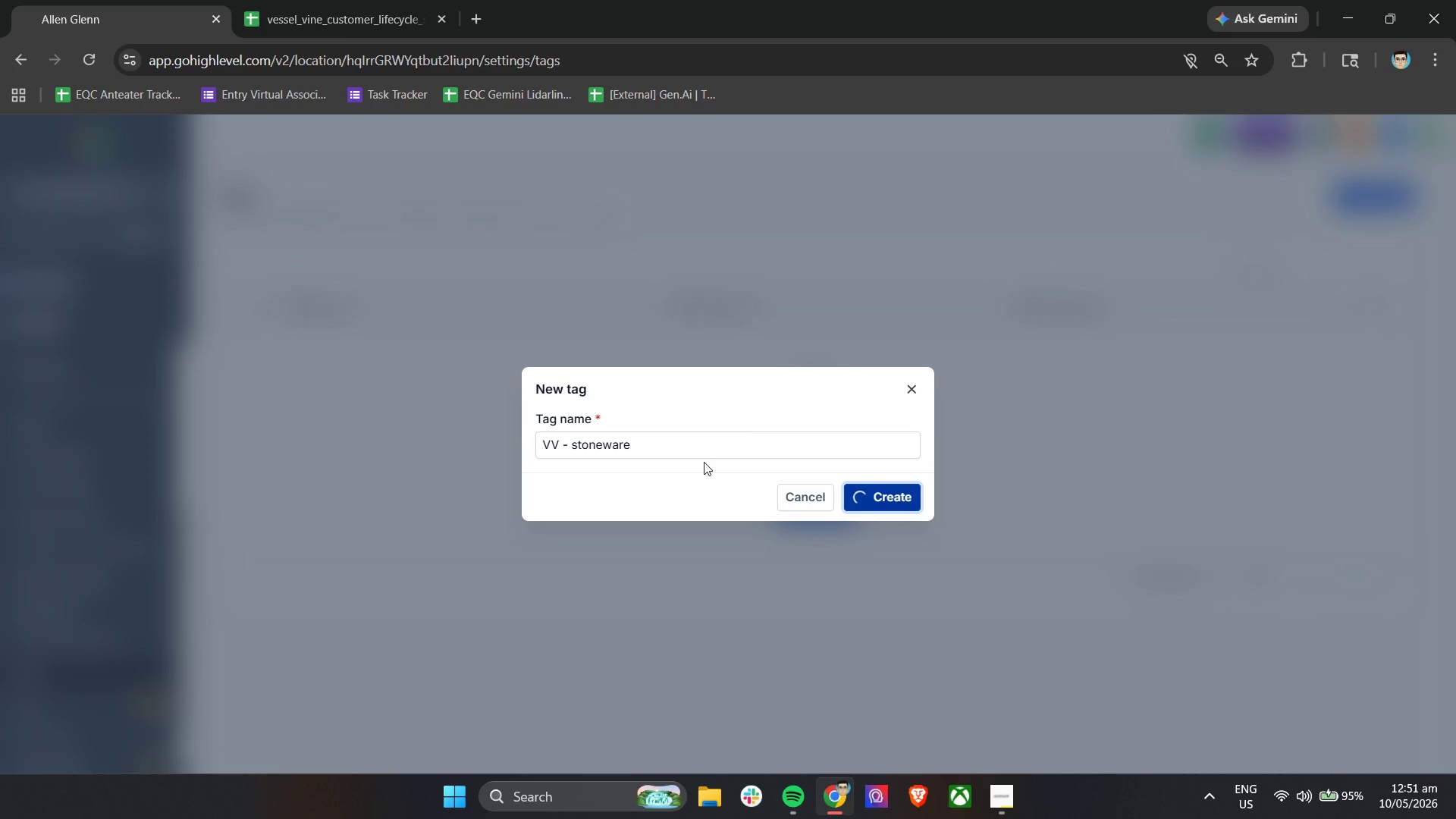 
wait(7.53)
 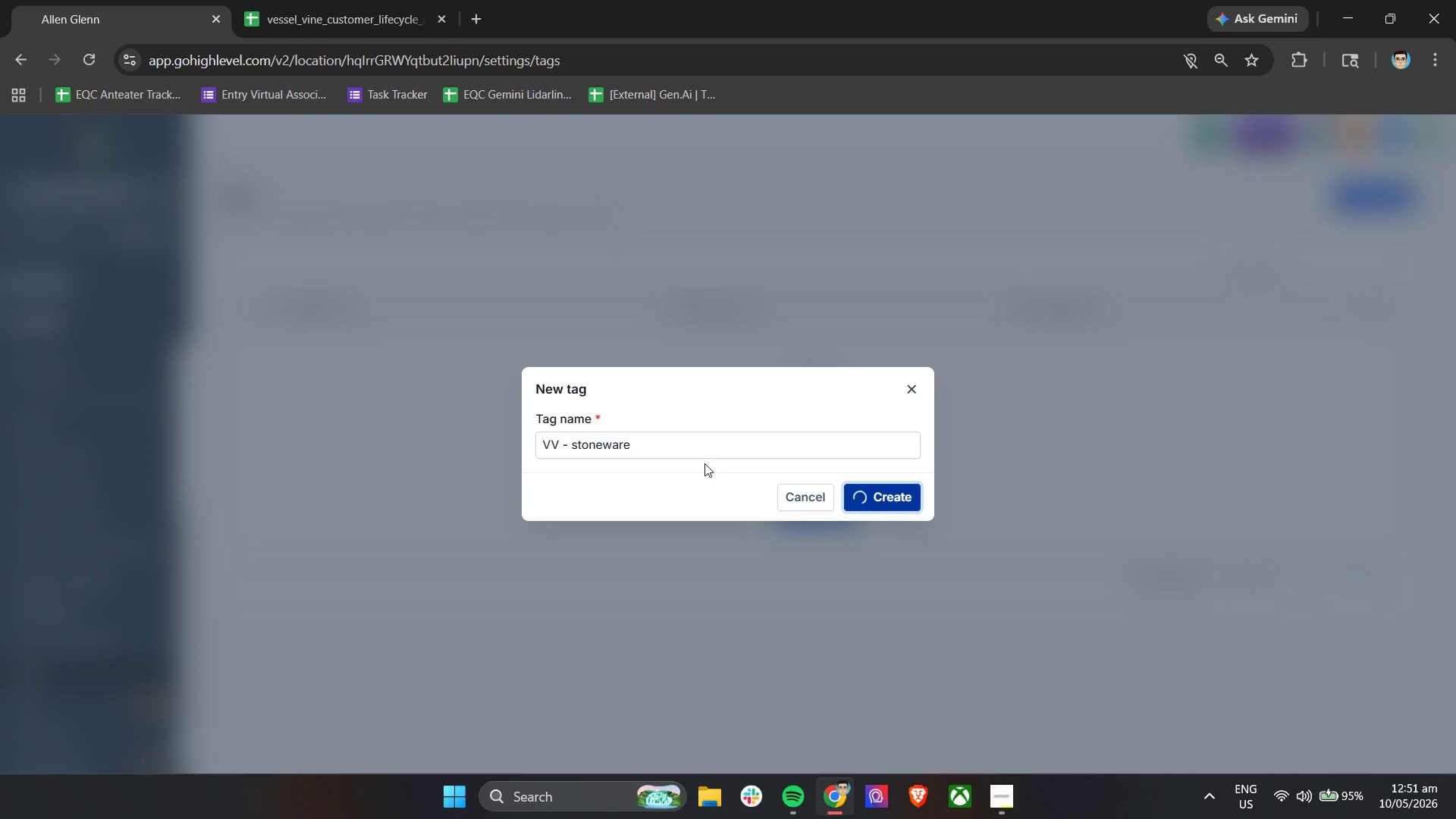 
left_click([1393, 193])
 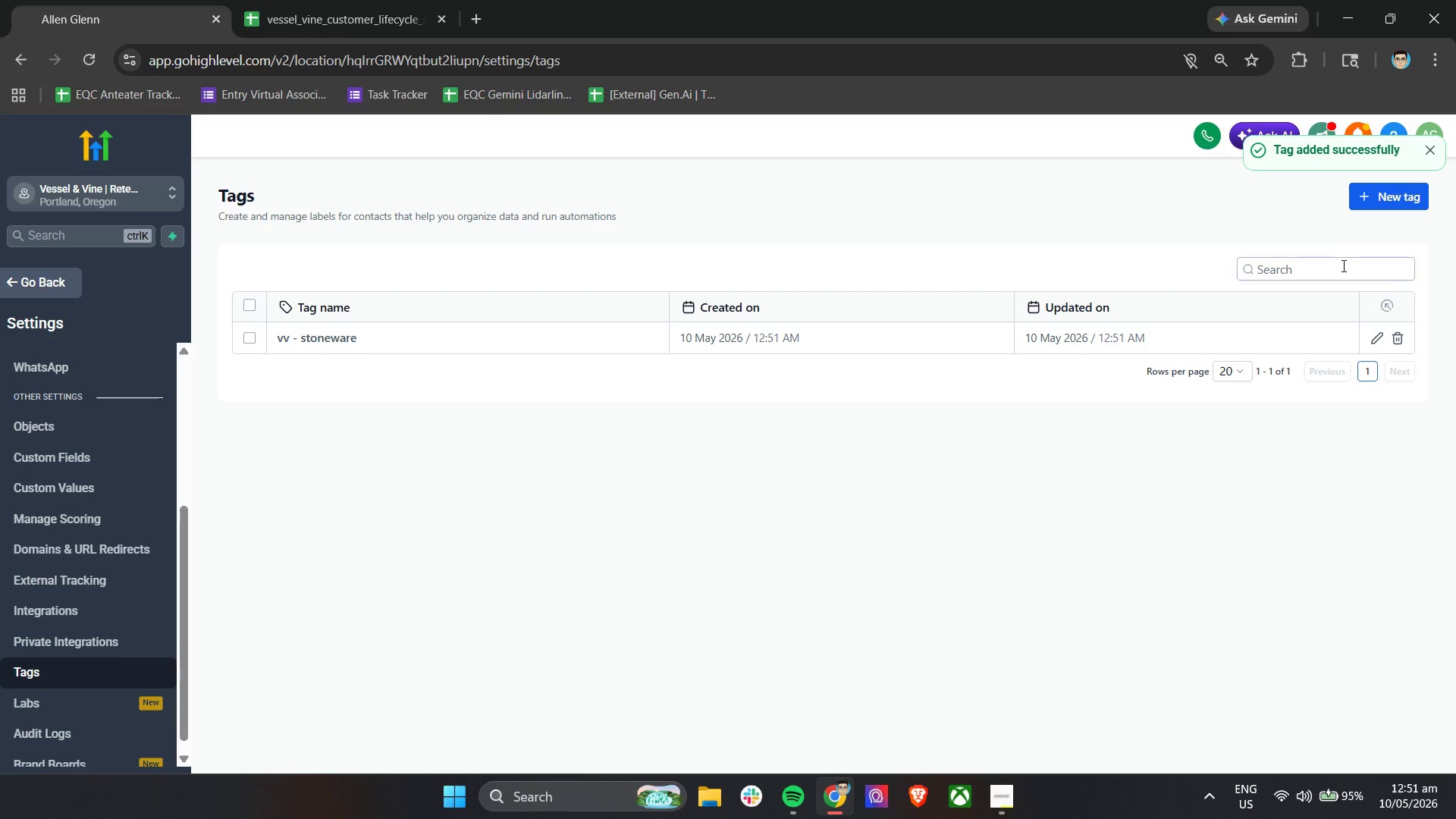 
double_click([1263, 192])
 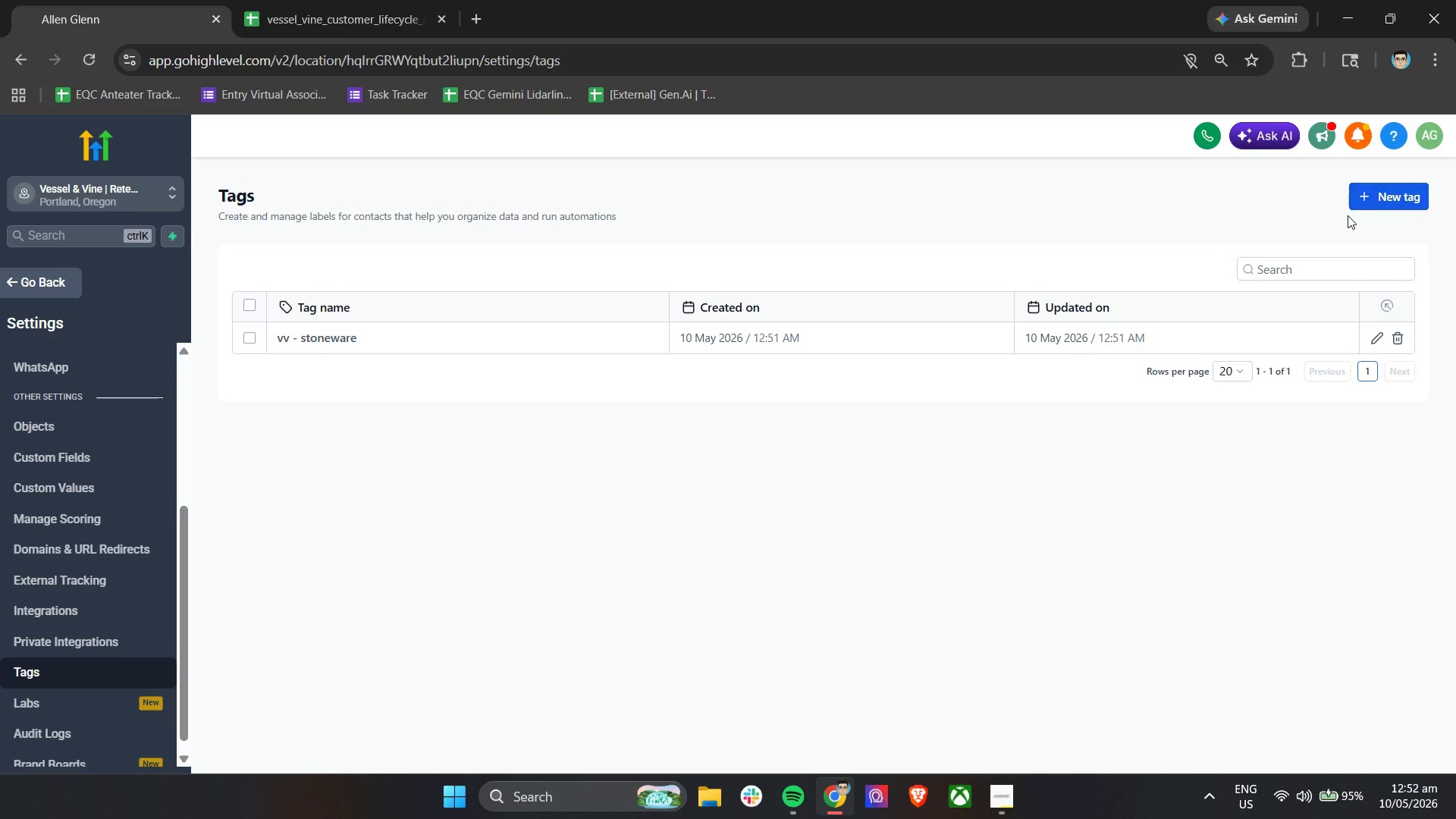 
left_click([1373, 206])
 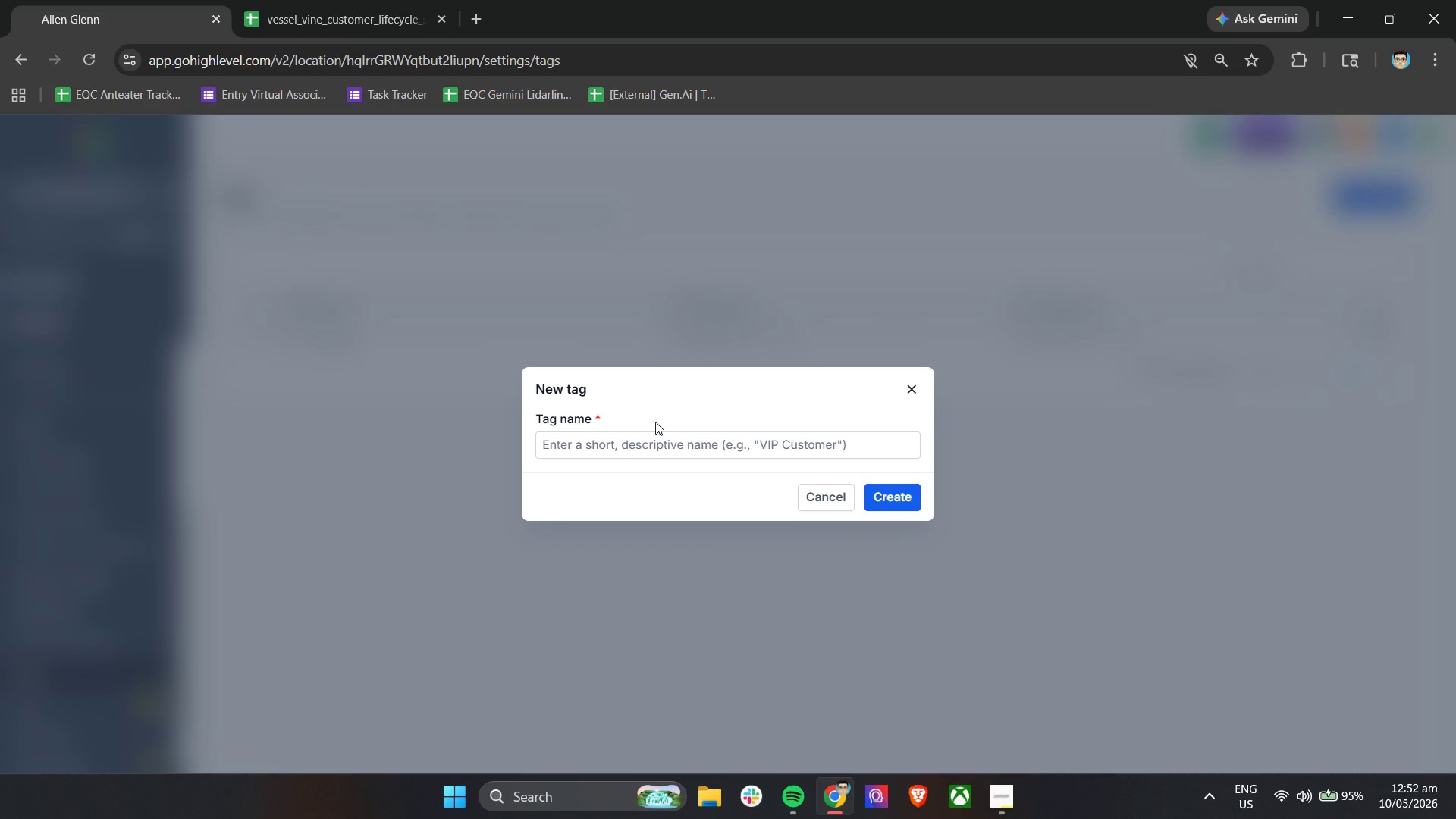 
left_click([637, 441])
 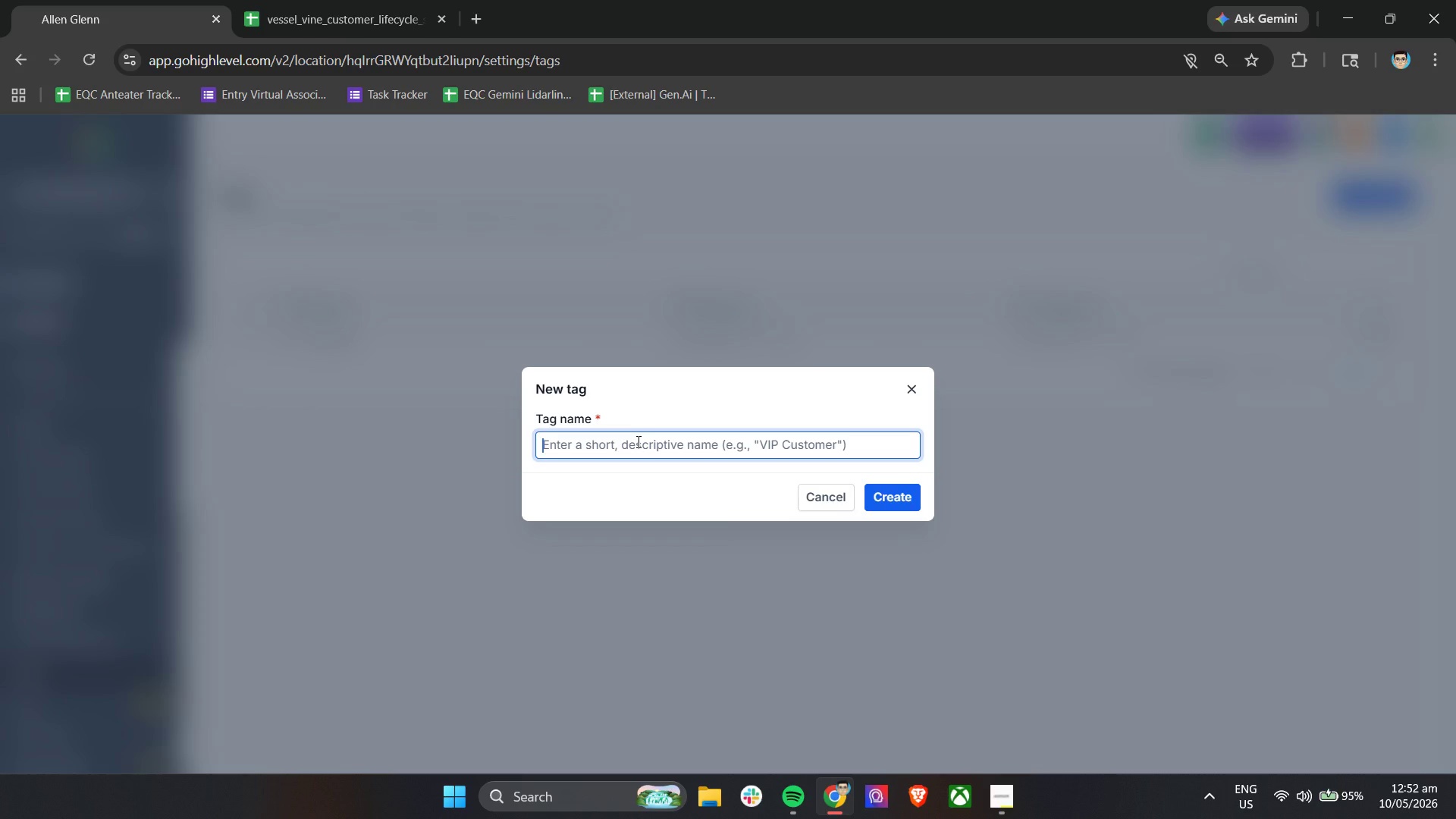 
type(vv -)
key(Backspace)
key(Backspace)
type(-)
key(Backspace)
key(Backspace)
key(Backspace)
 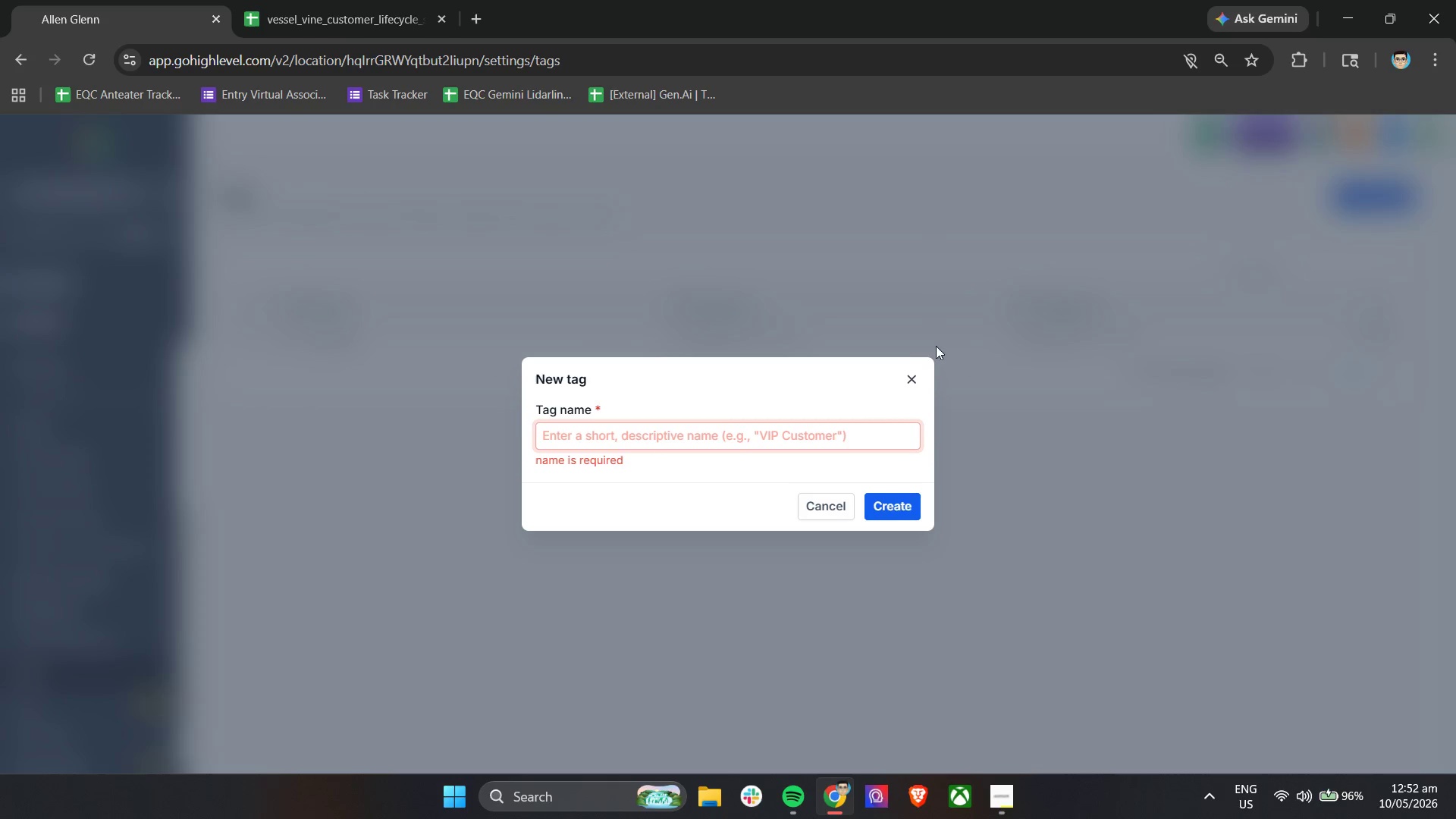 
left_click([915, 375])
 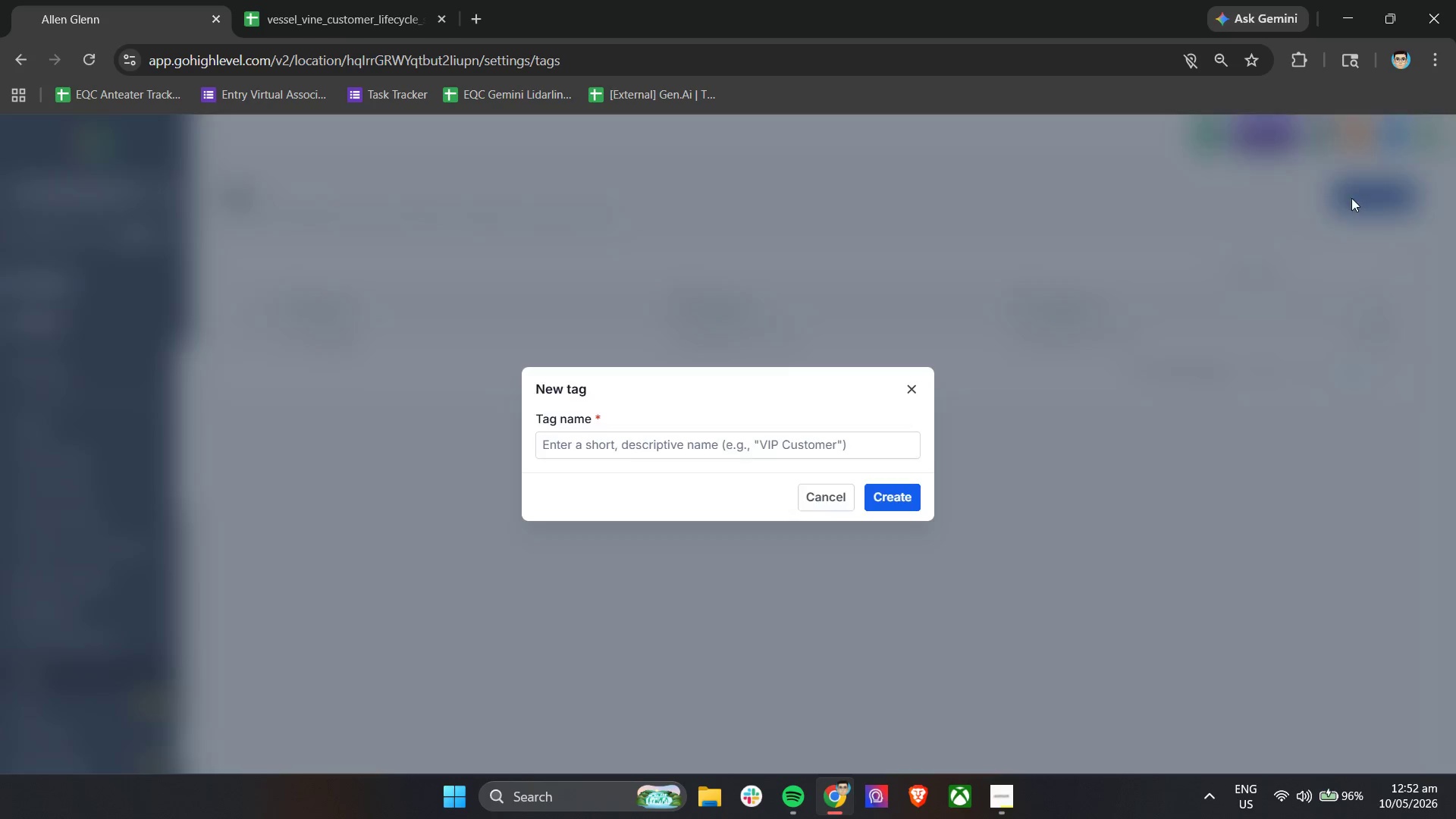 
left_click([775, 438])
 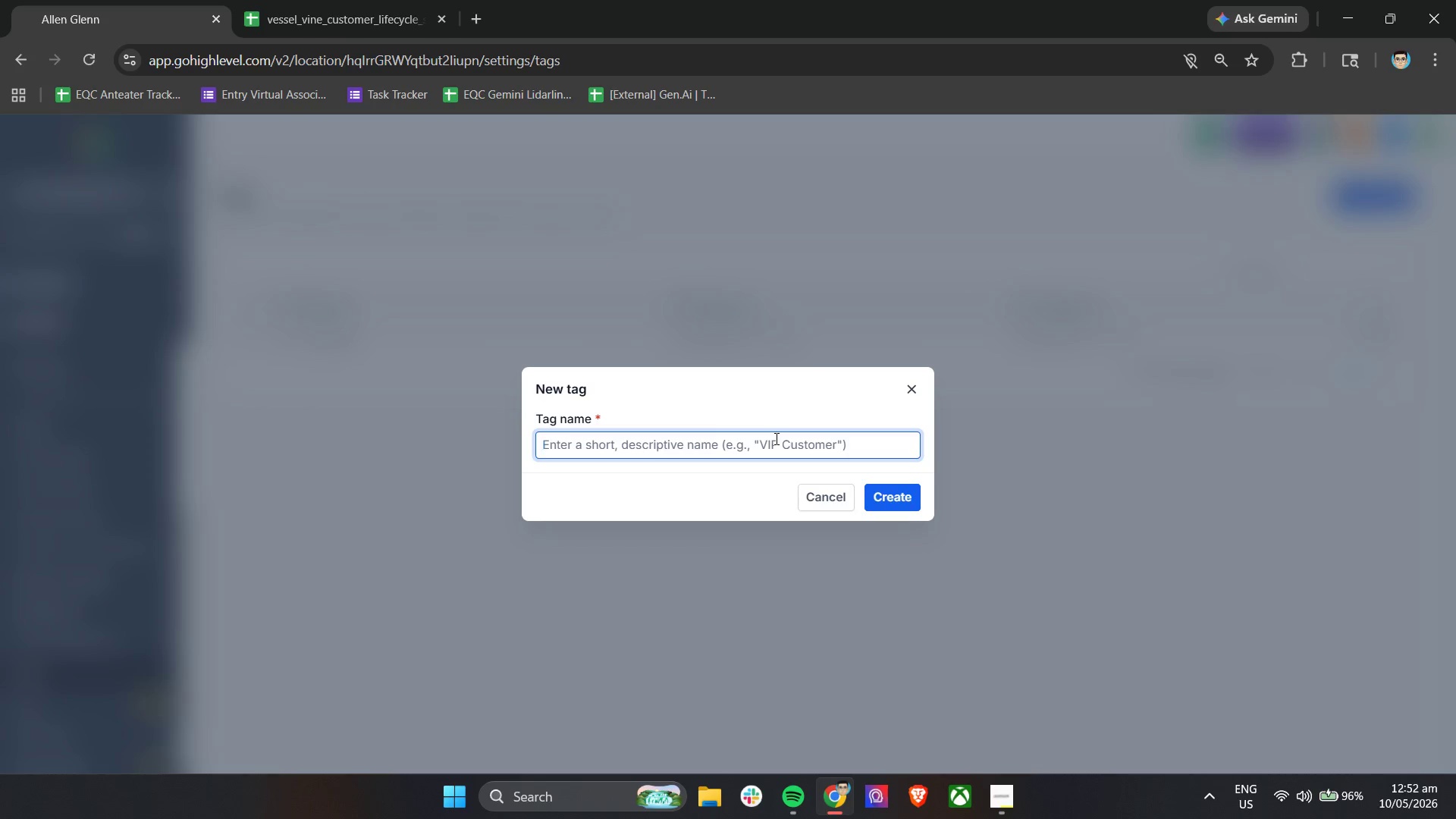 
type(vv - Porcelain)
 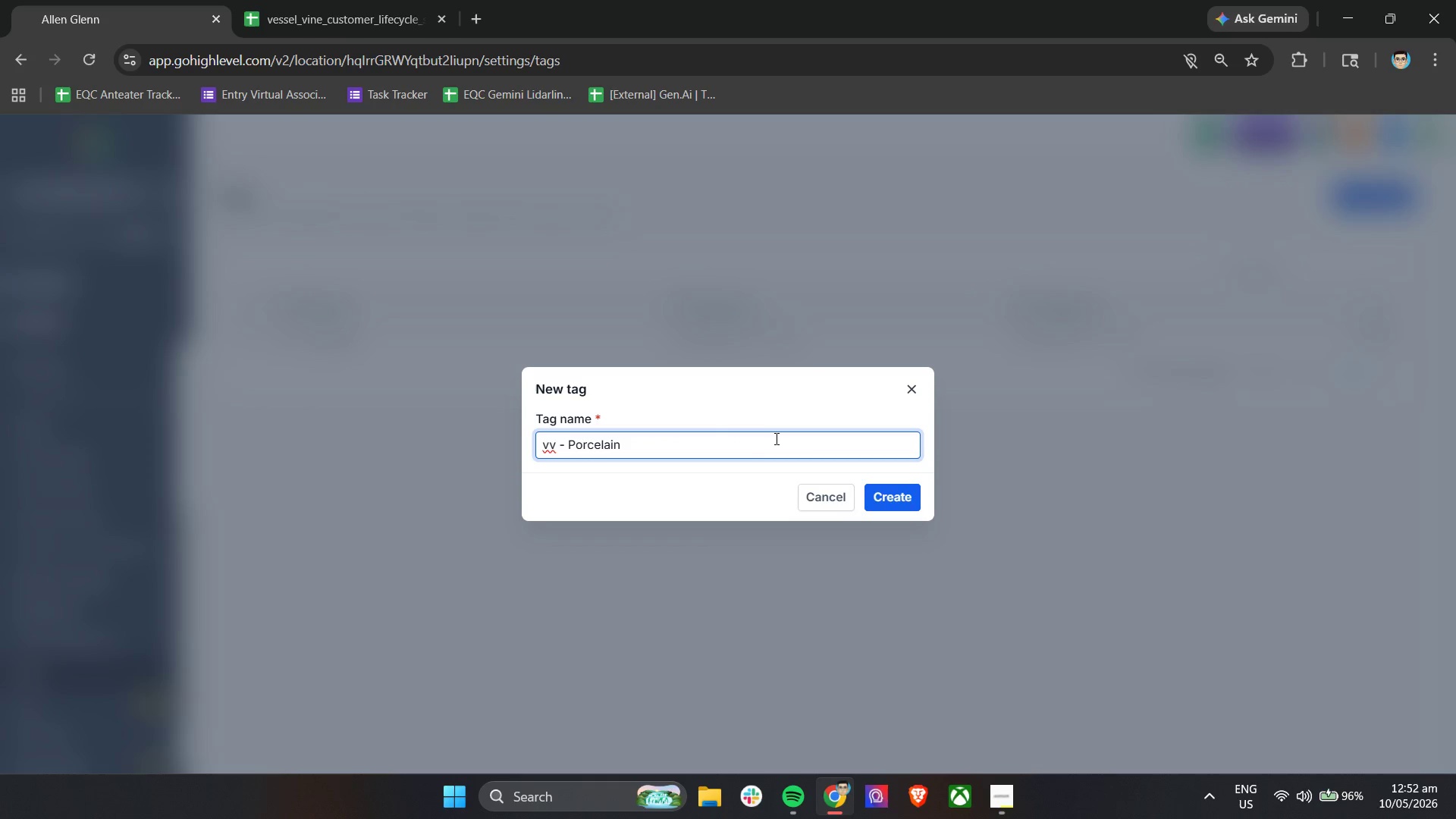 
left_click([886, 498])
 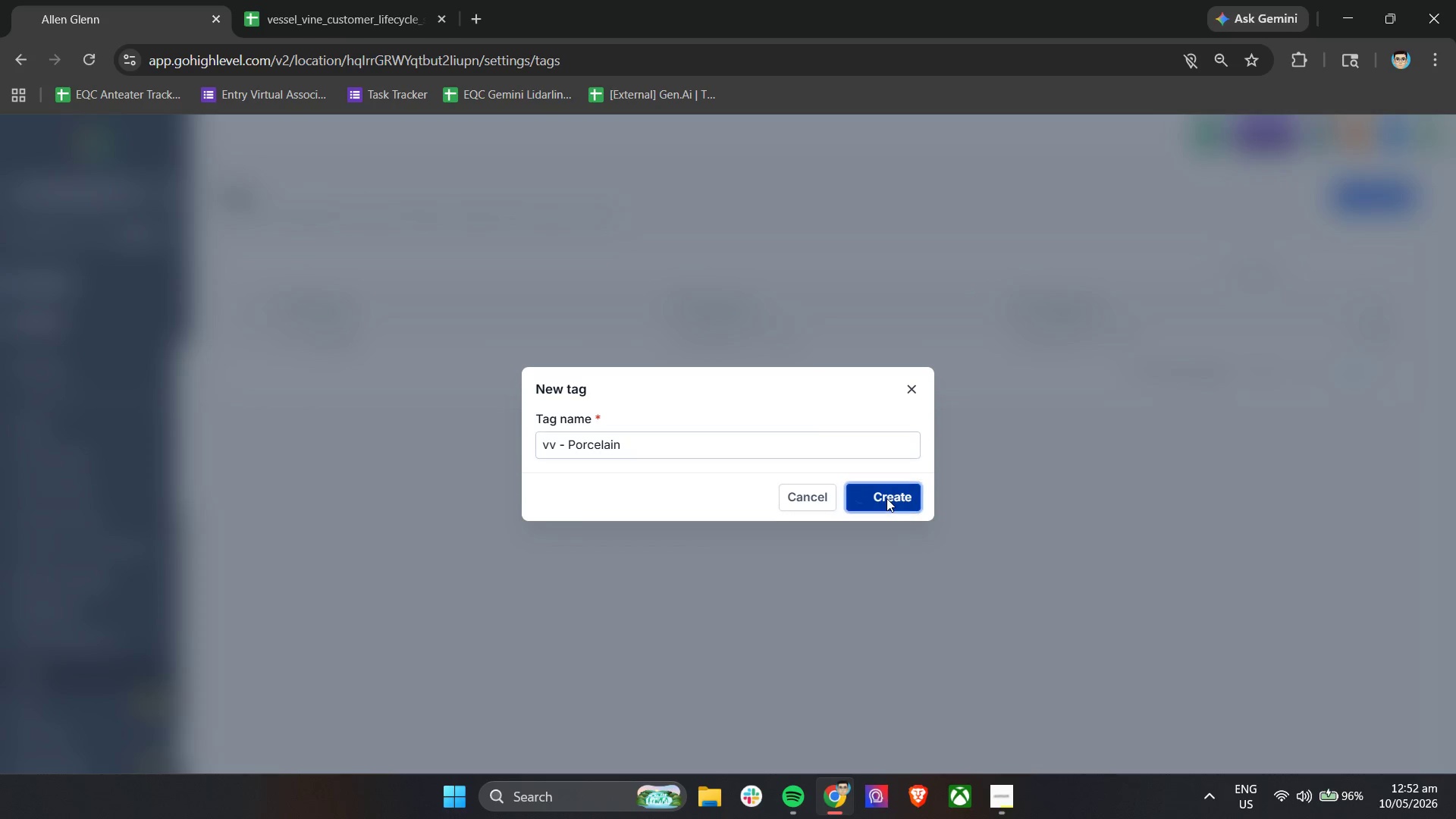 
mouse_move([855, 494])
 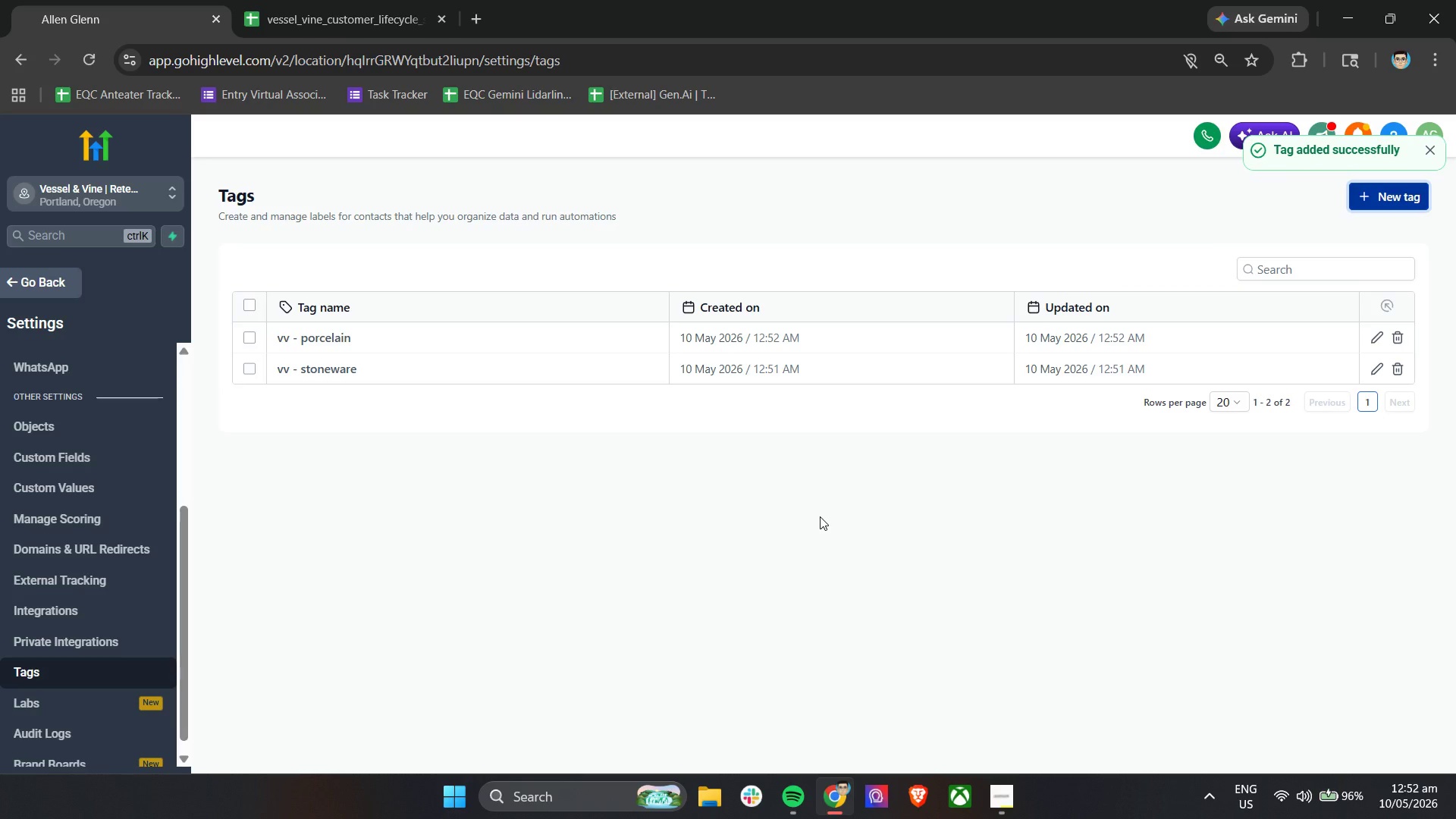 
wait(6.52)
 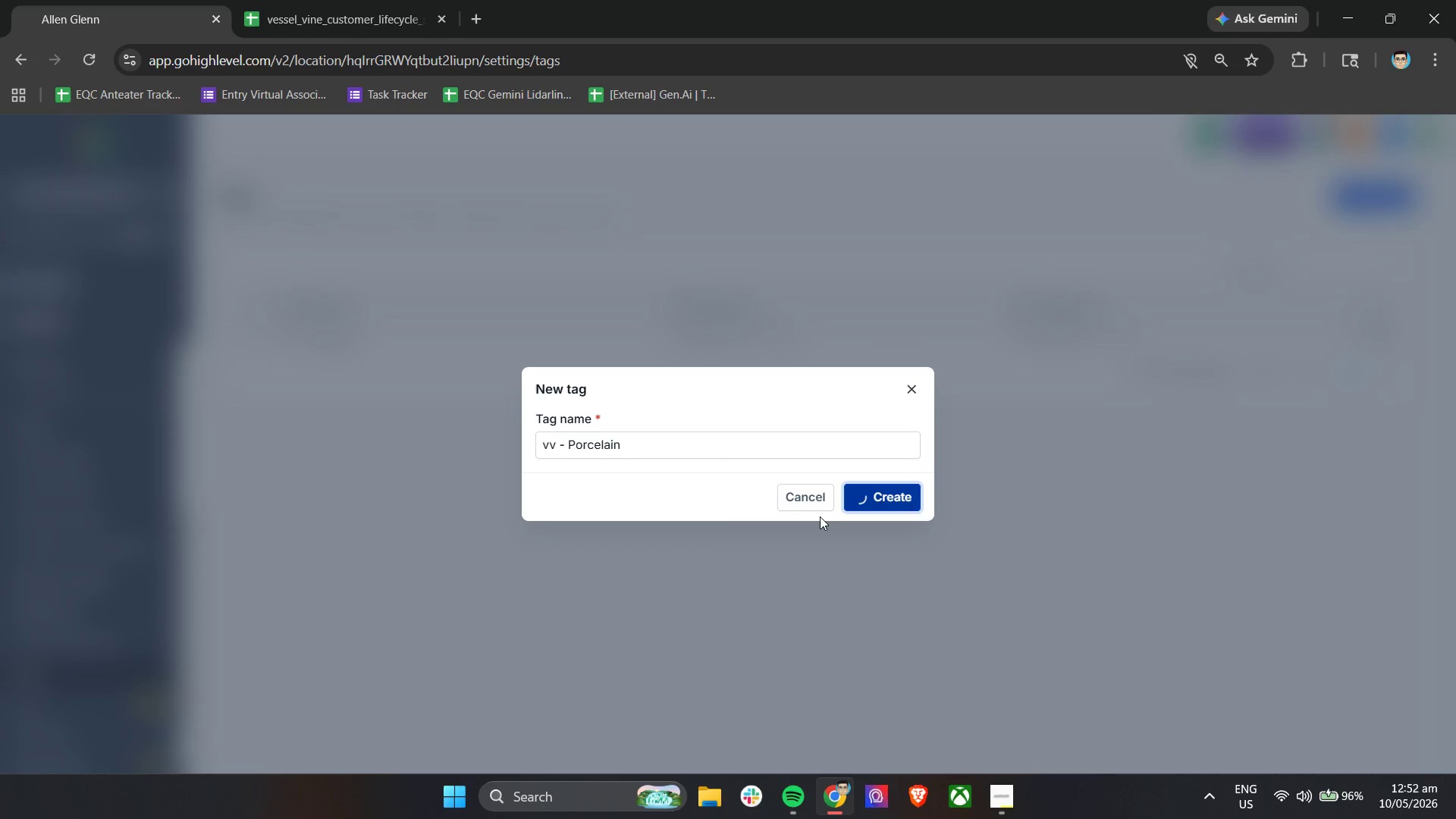 
double_click([1372, 179])
 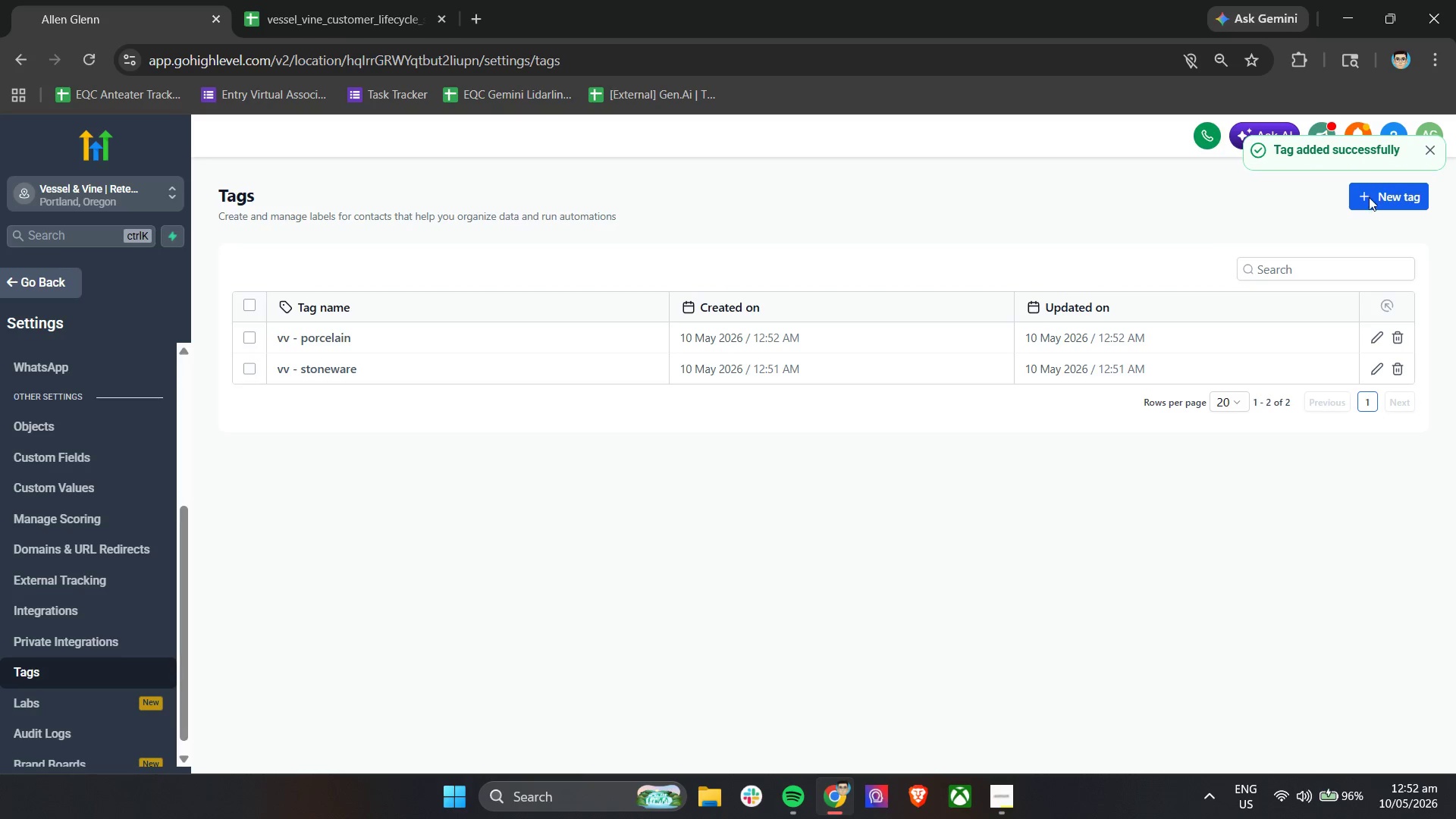 
triple_click([1367, 205])
 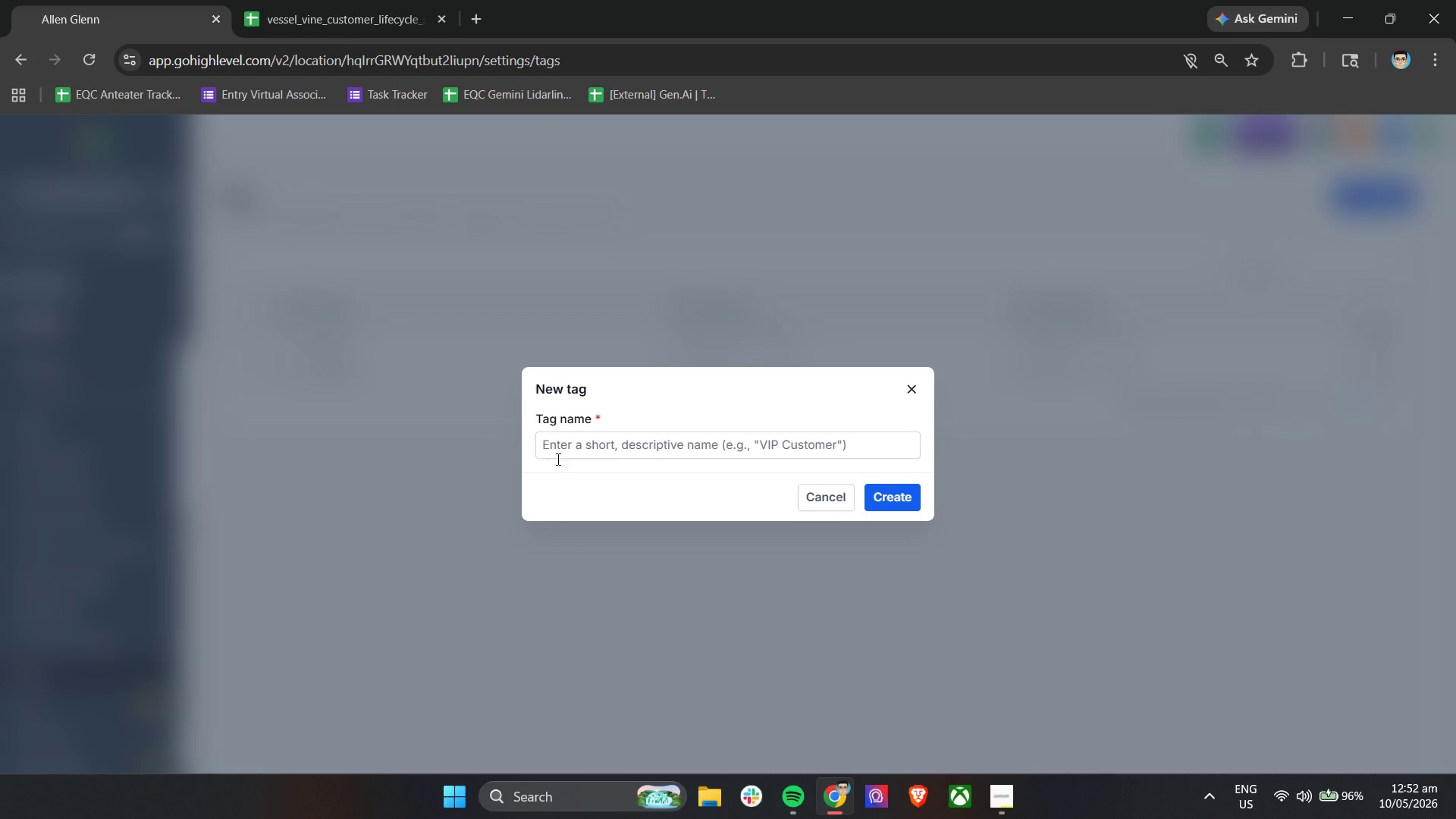 
left_click([648, 446])
 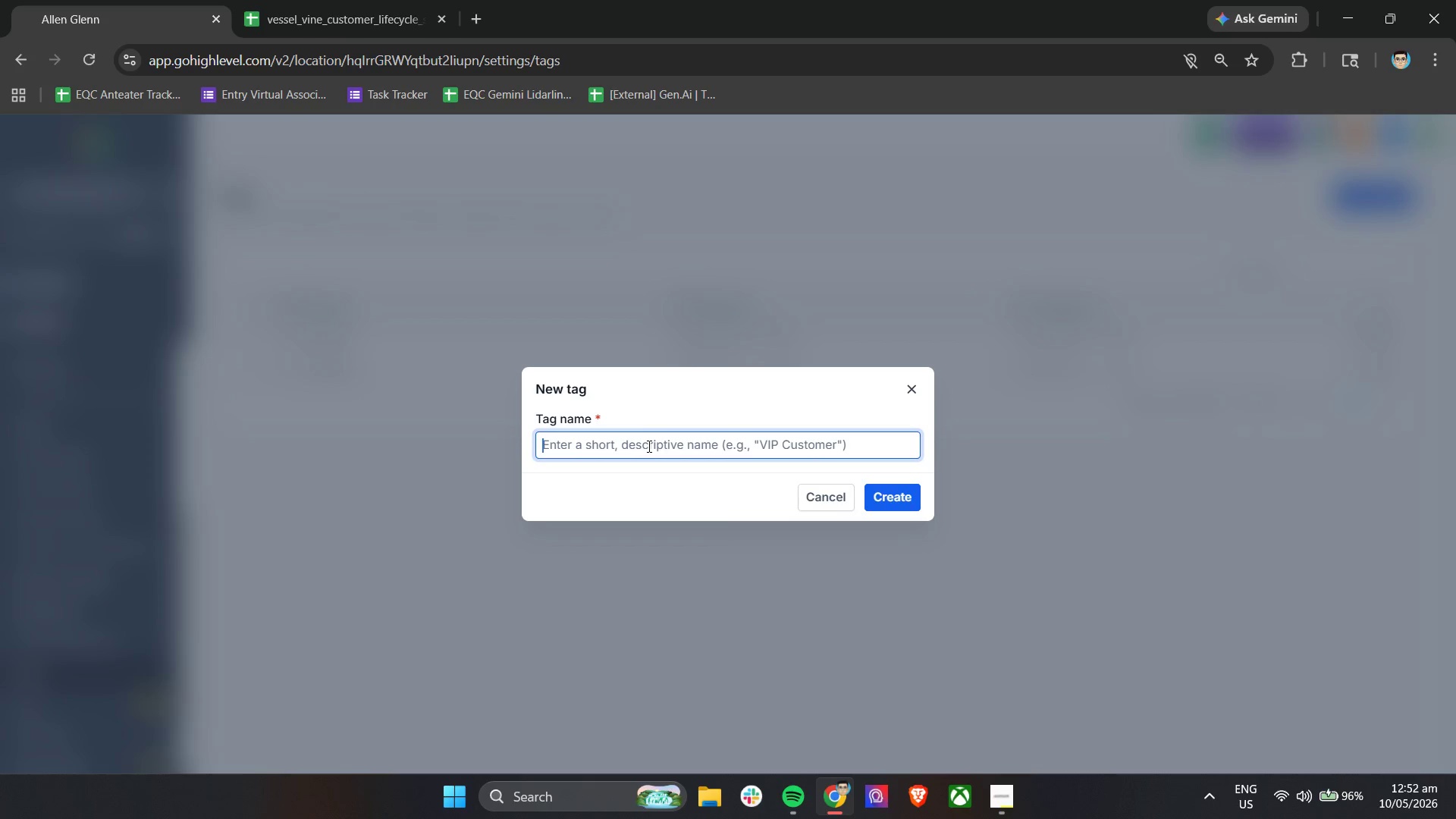 
type(vv - LimitedEdition)
 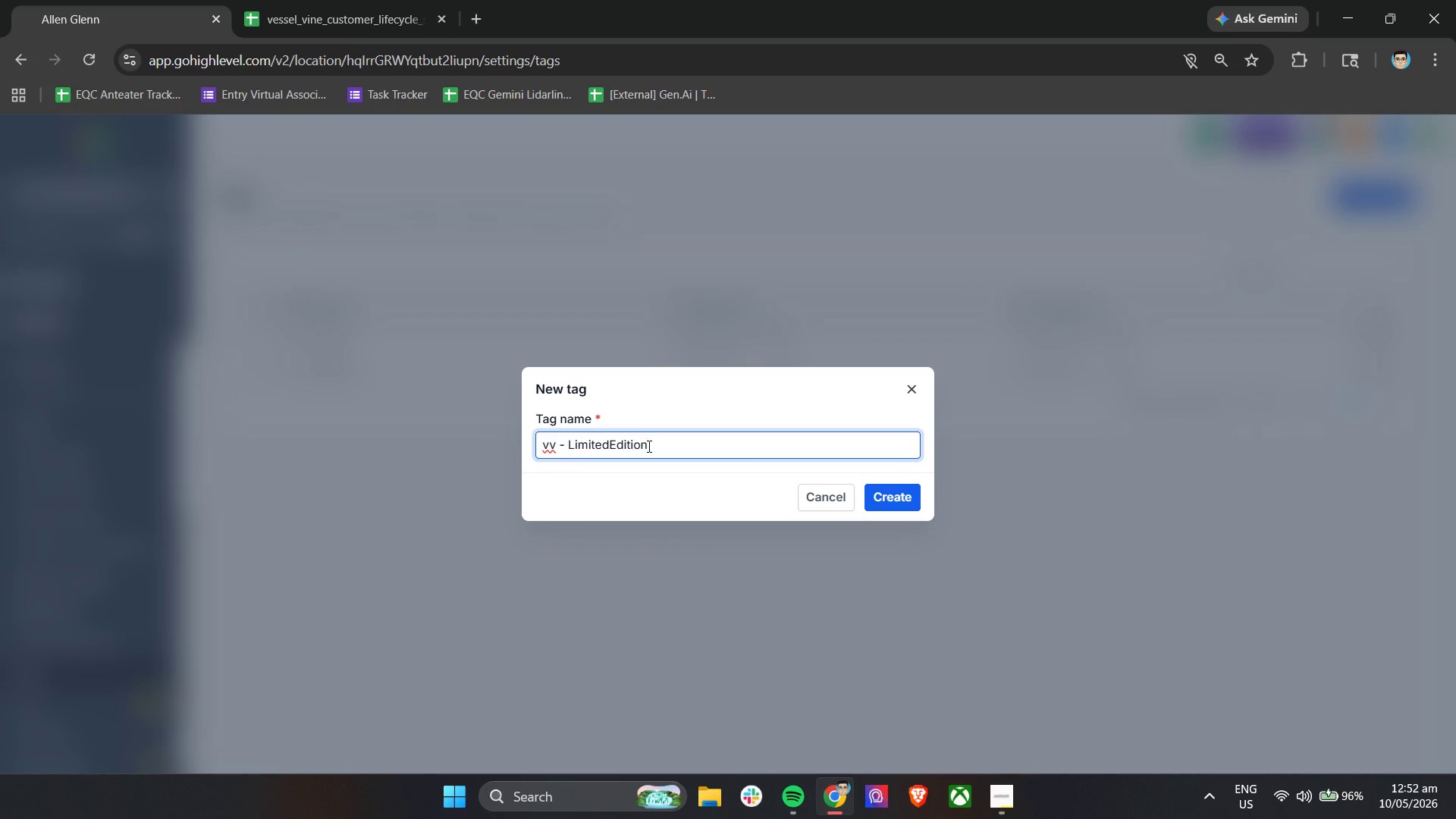 
left_click([909, 497])
 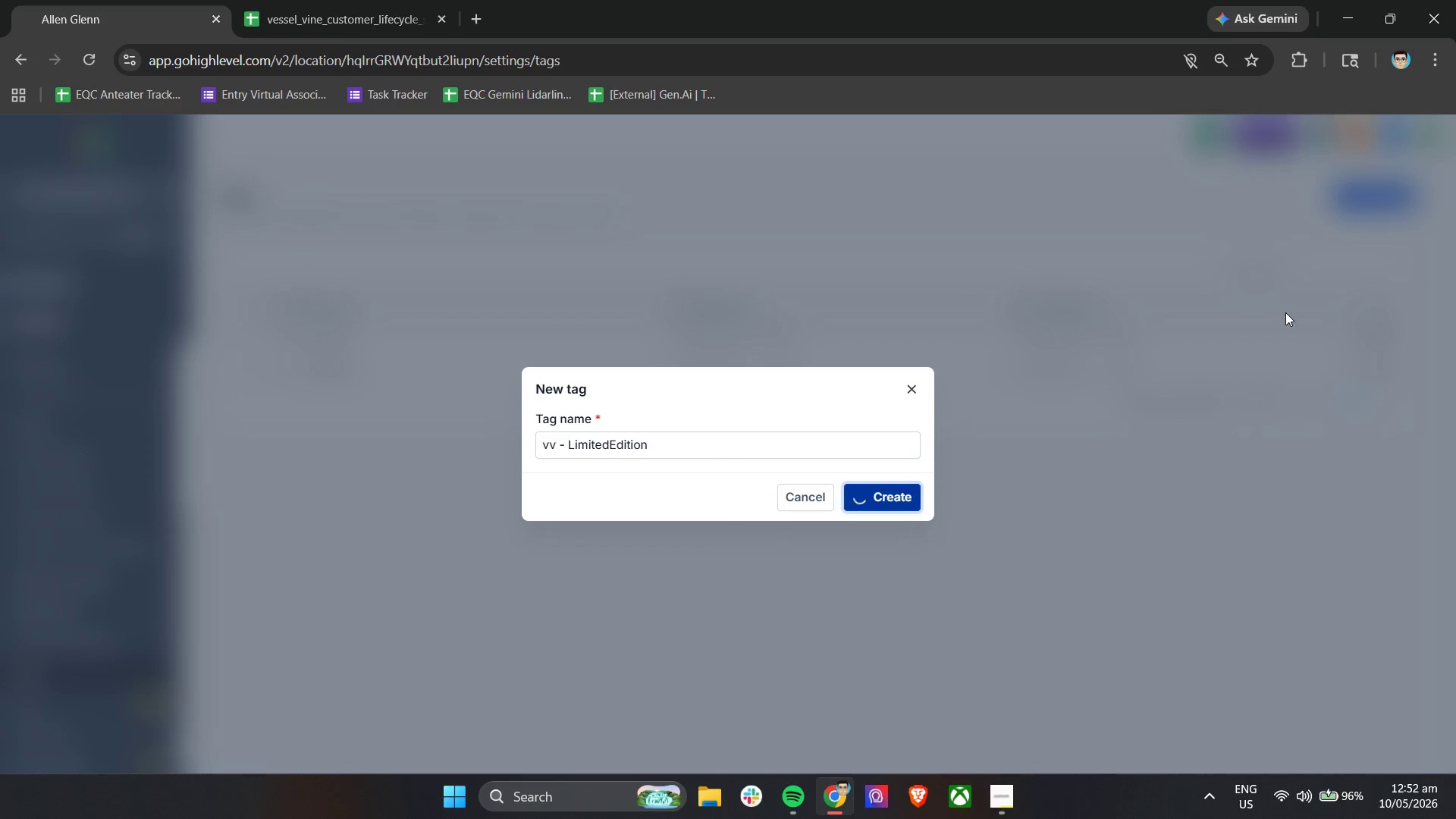 
wait(7.2)
 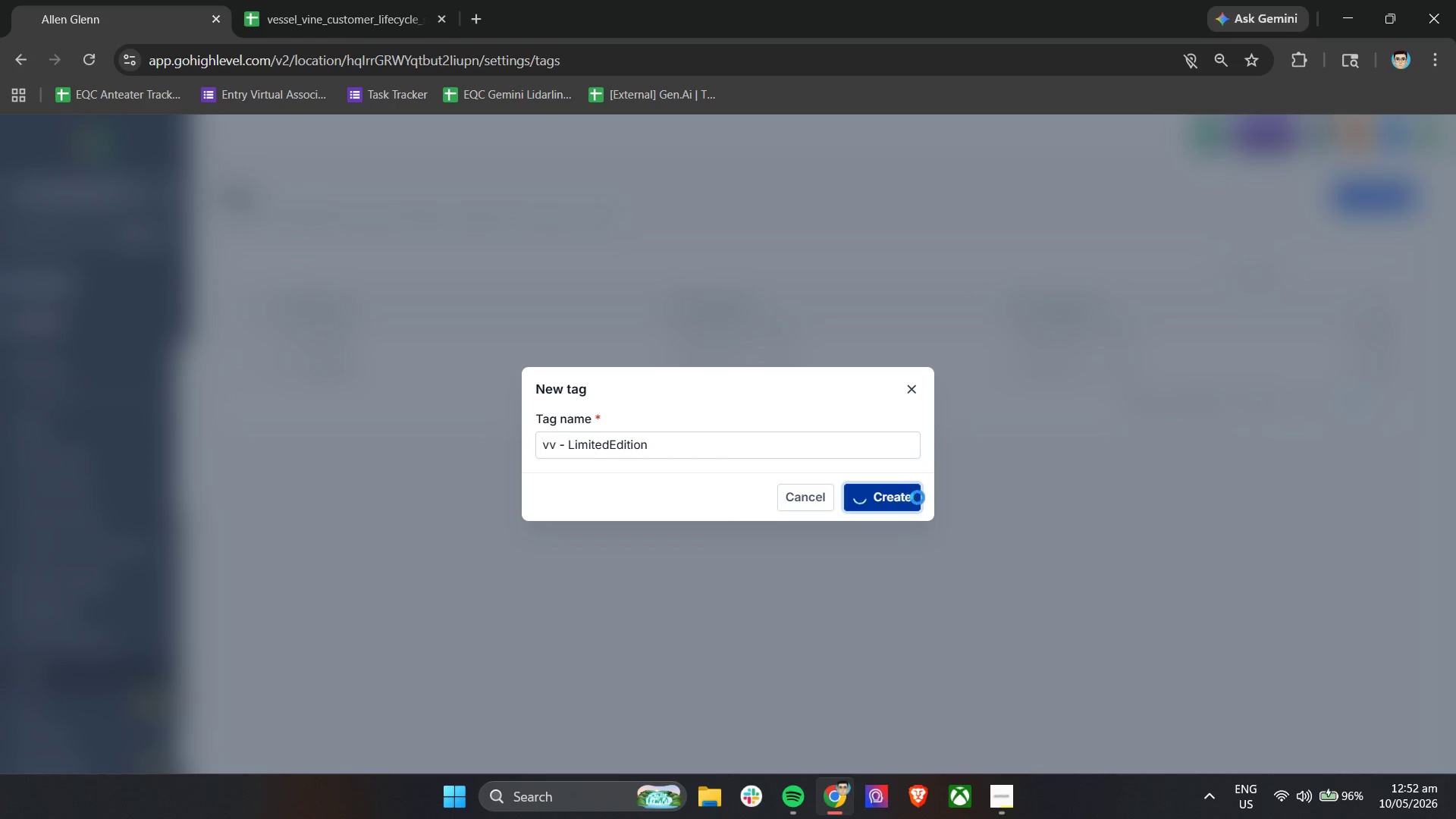 
left_click([1434, 147])
 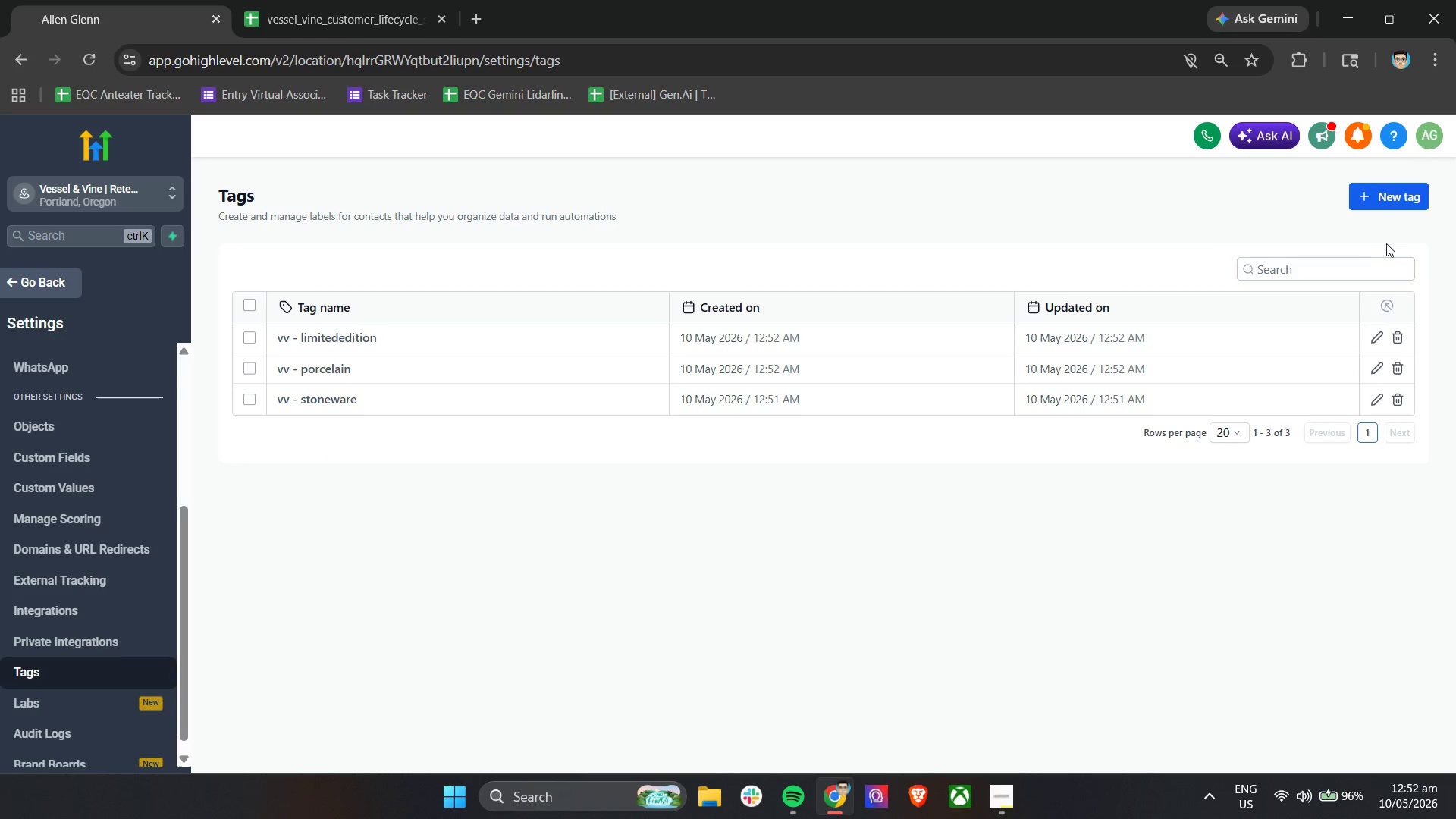 
left_click([1407, 204])
 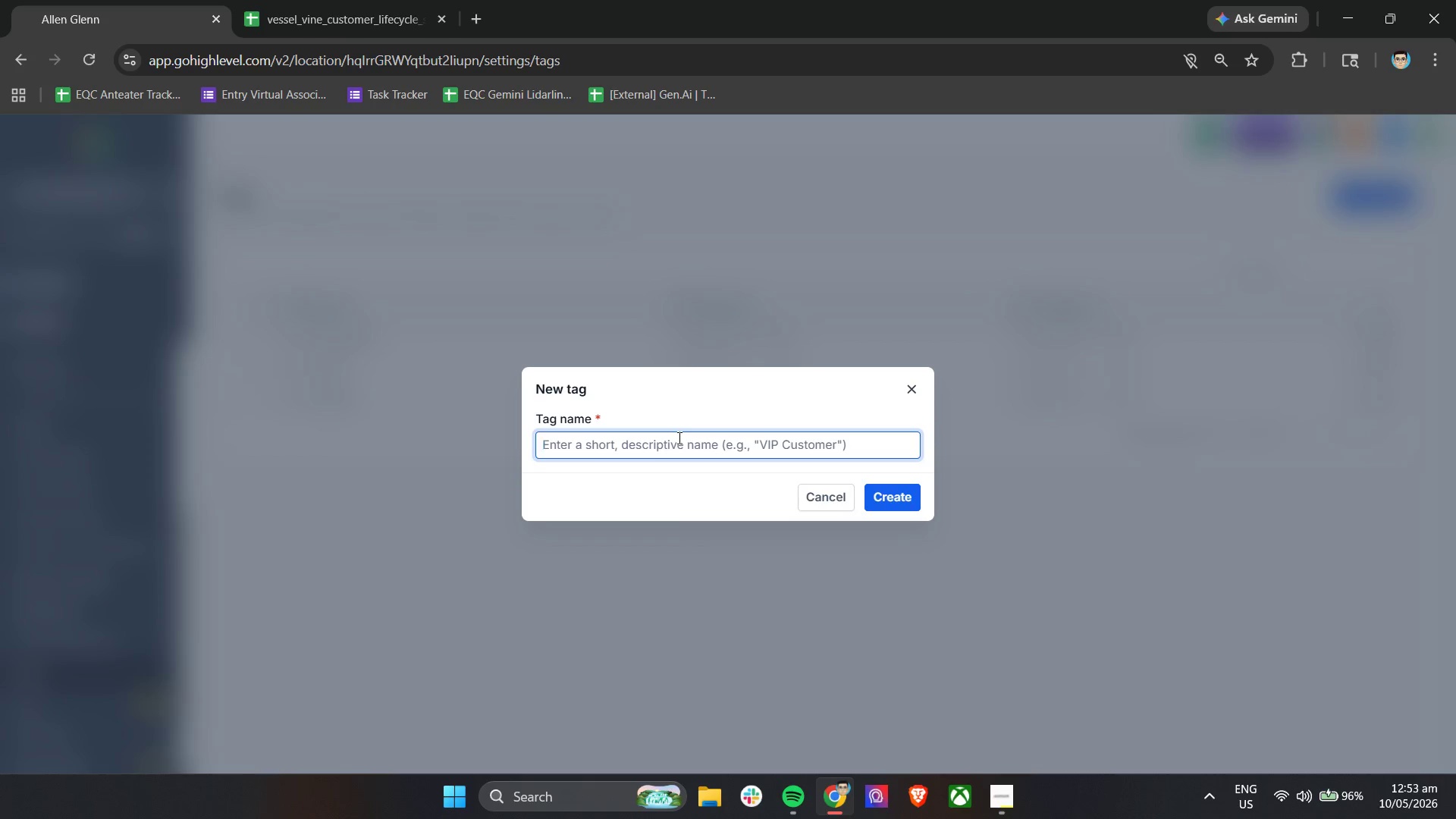 
type(VV - HandPaintedTerracotta)
 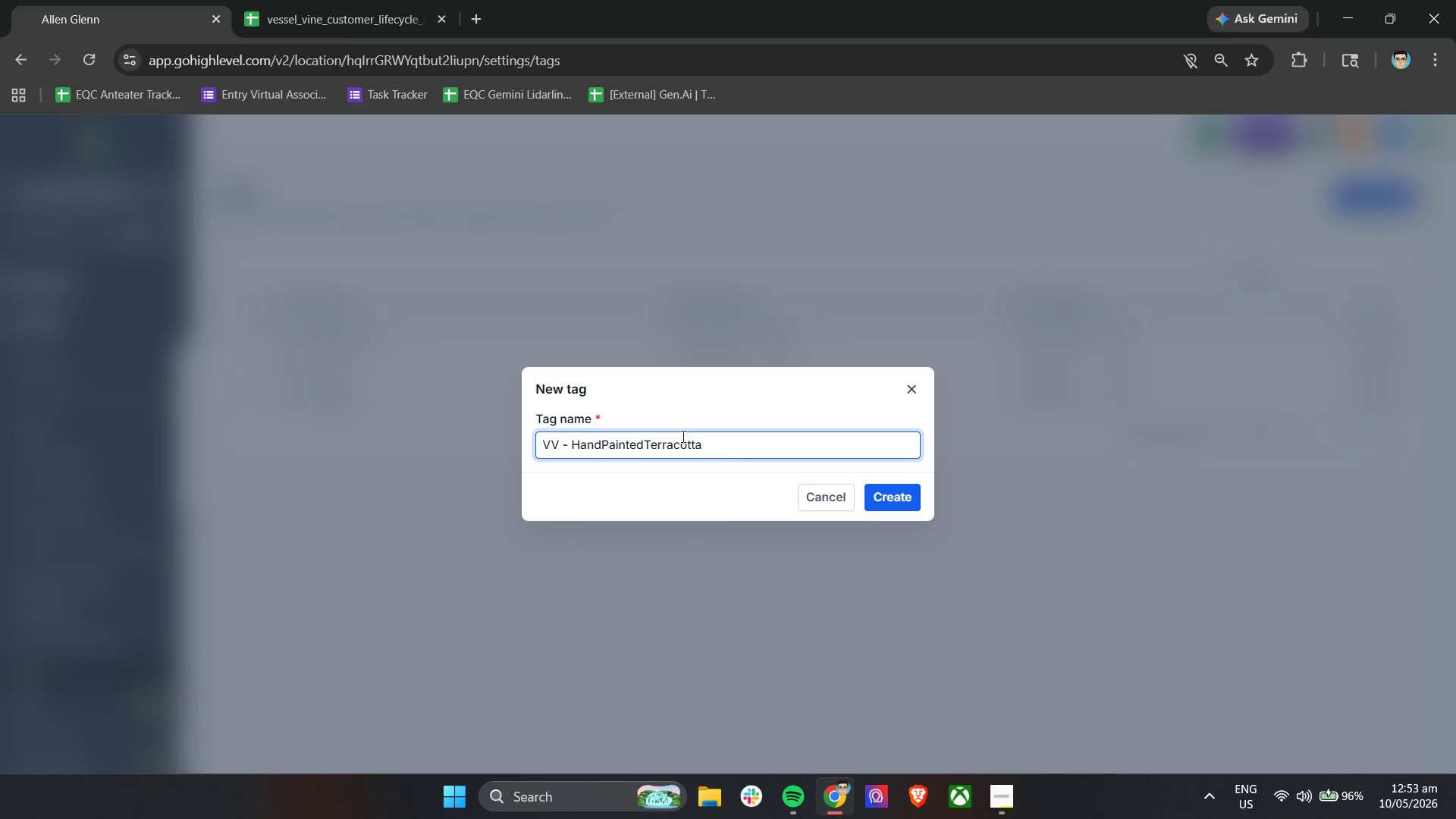 
wait(5.94)
 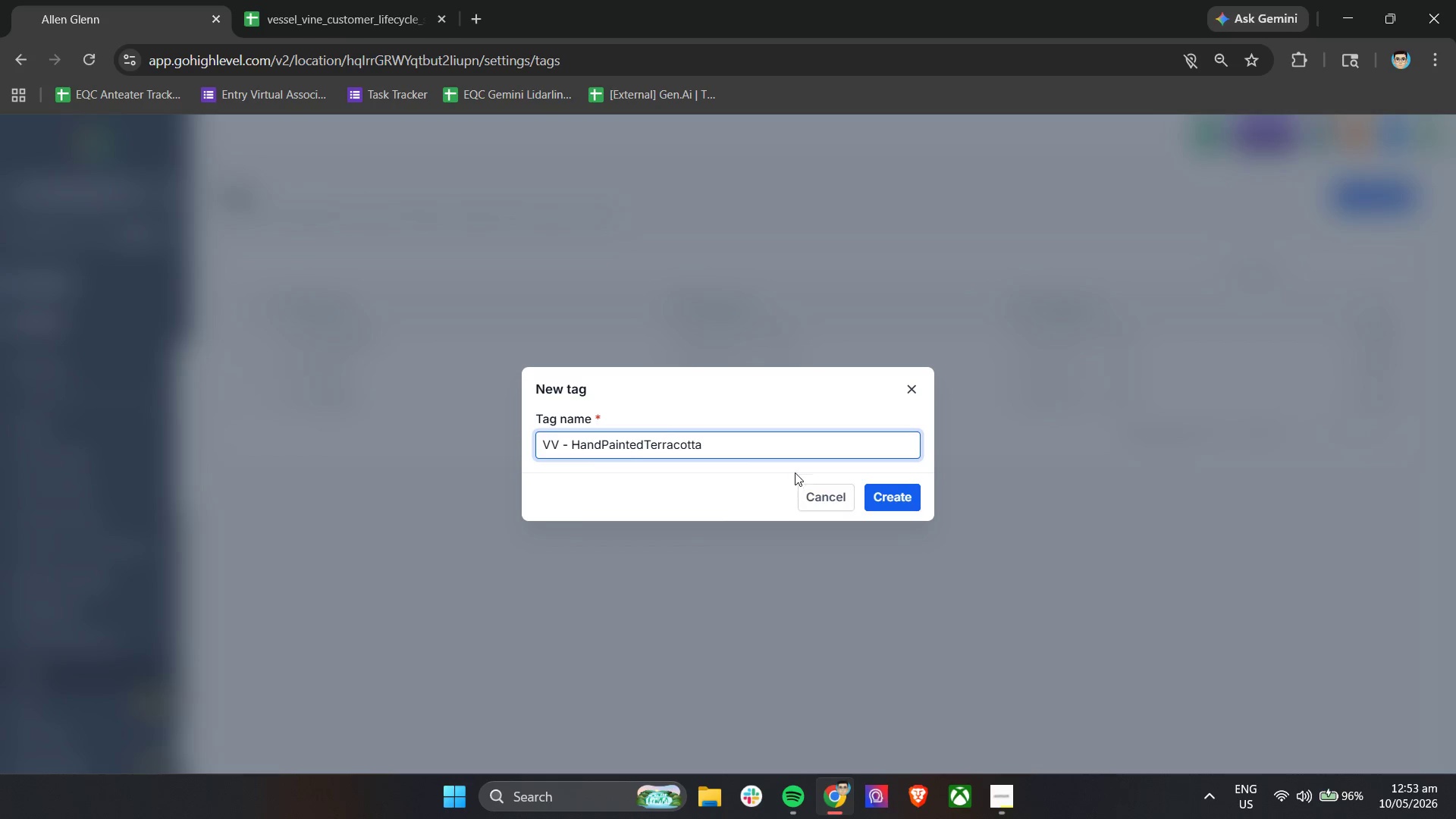 
left_click([127, 0])
 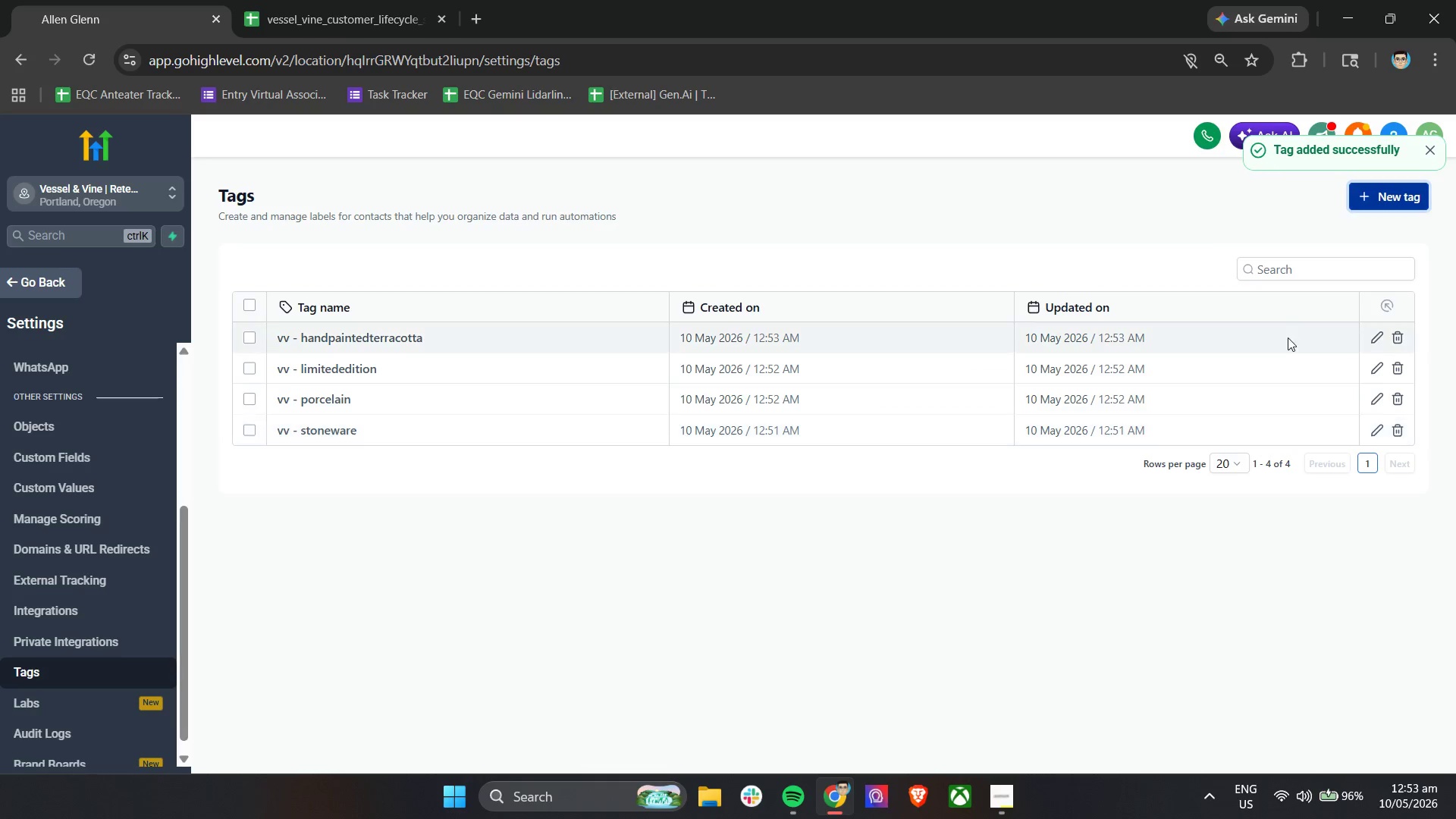 
left_click([1392, 197])
 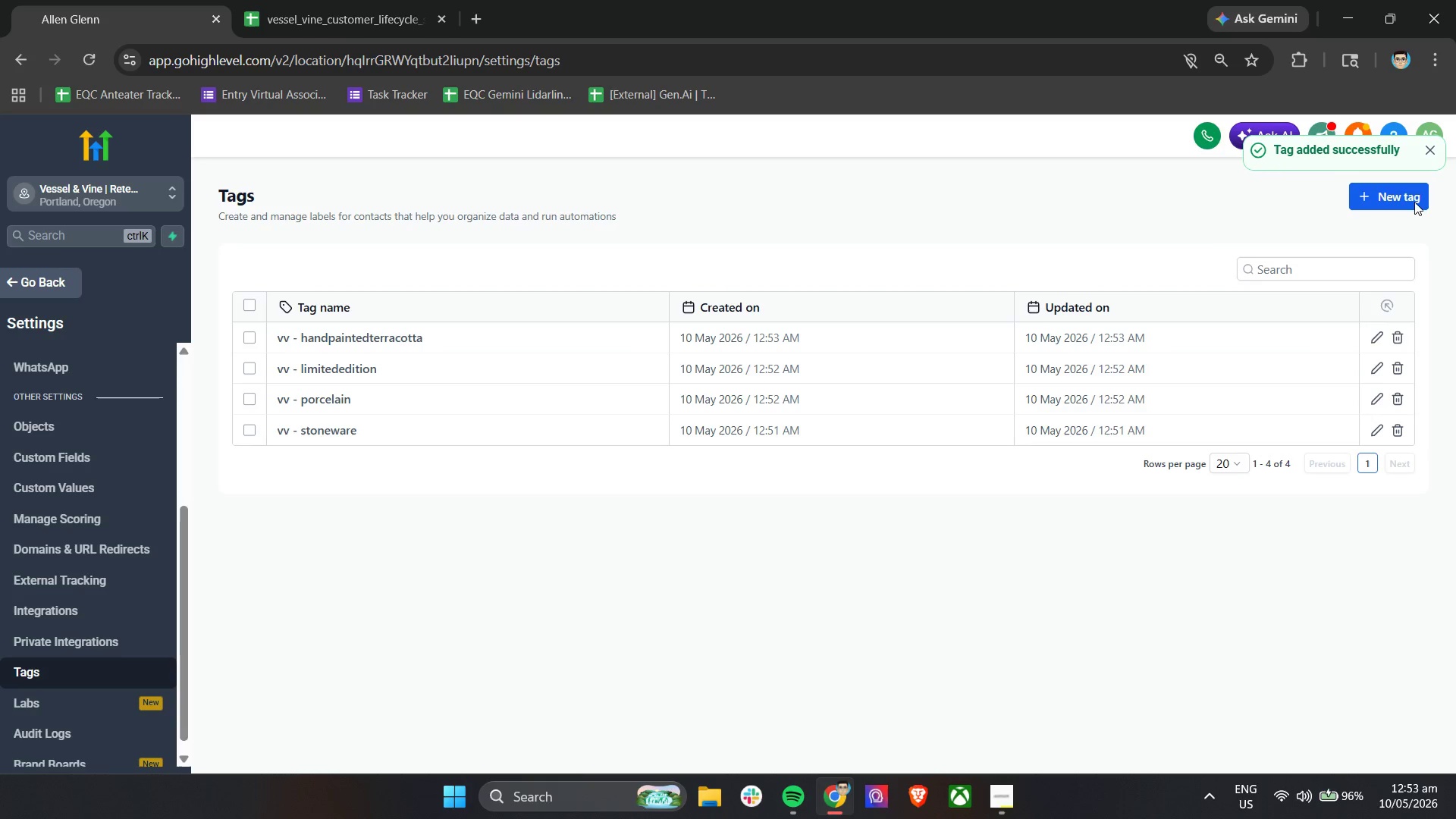 
left_click([1405, 197])
 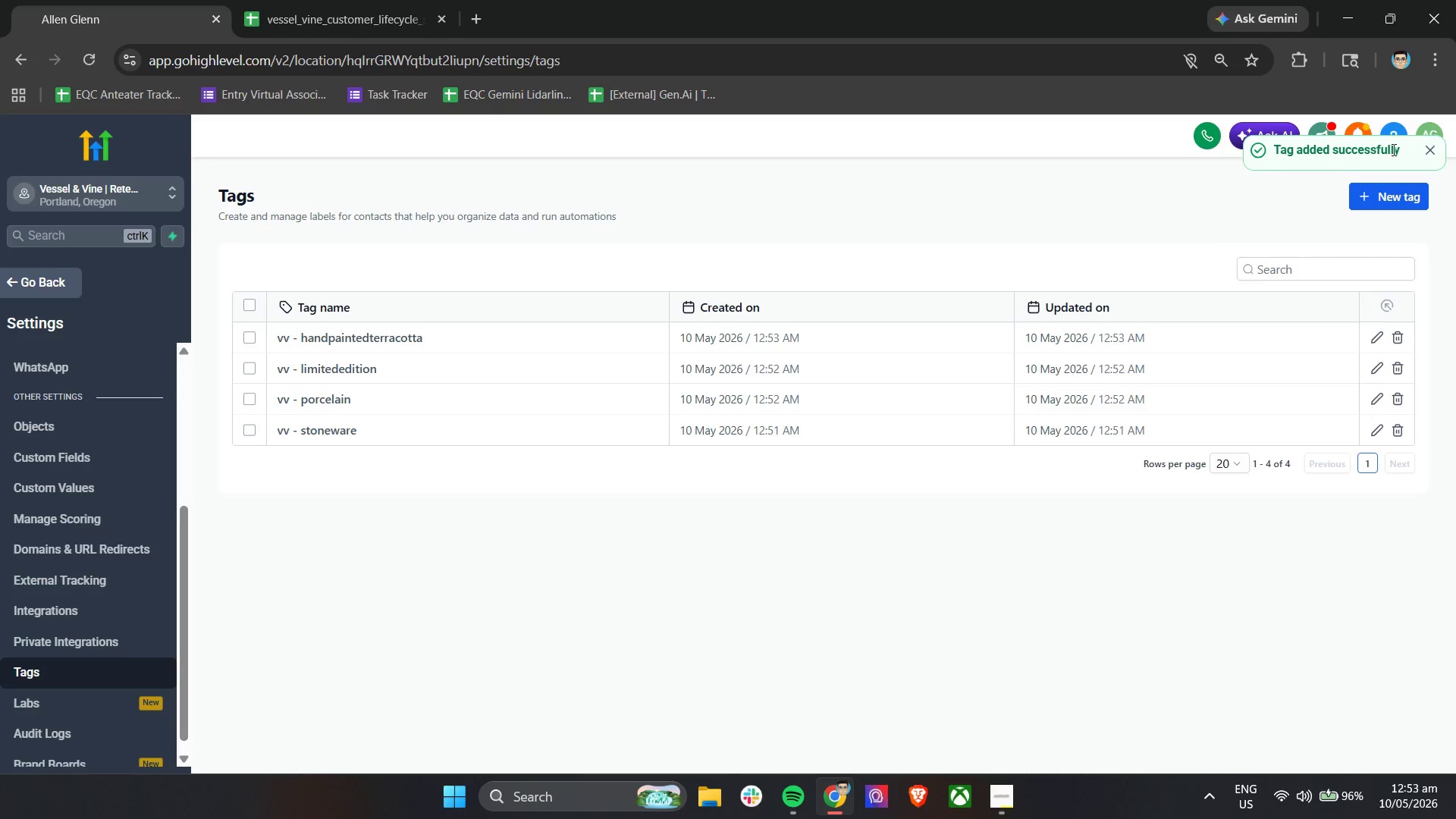 
left_click([1422, 149])
 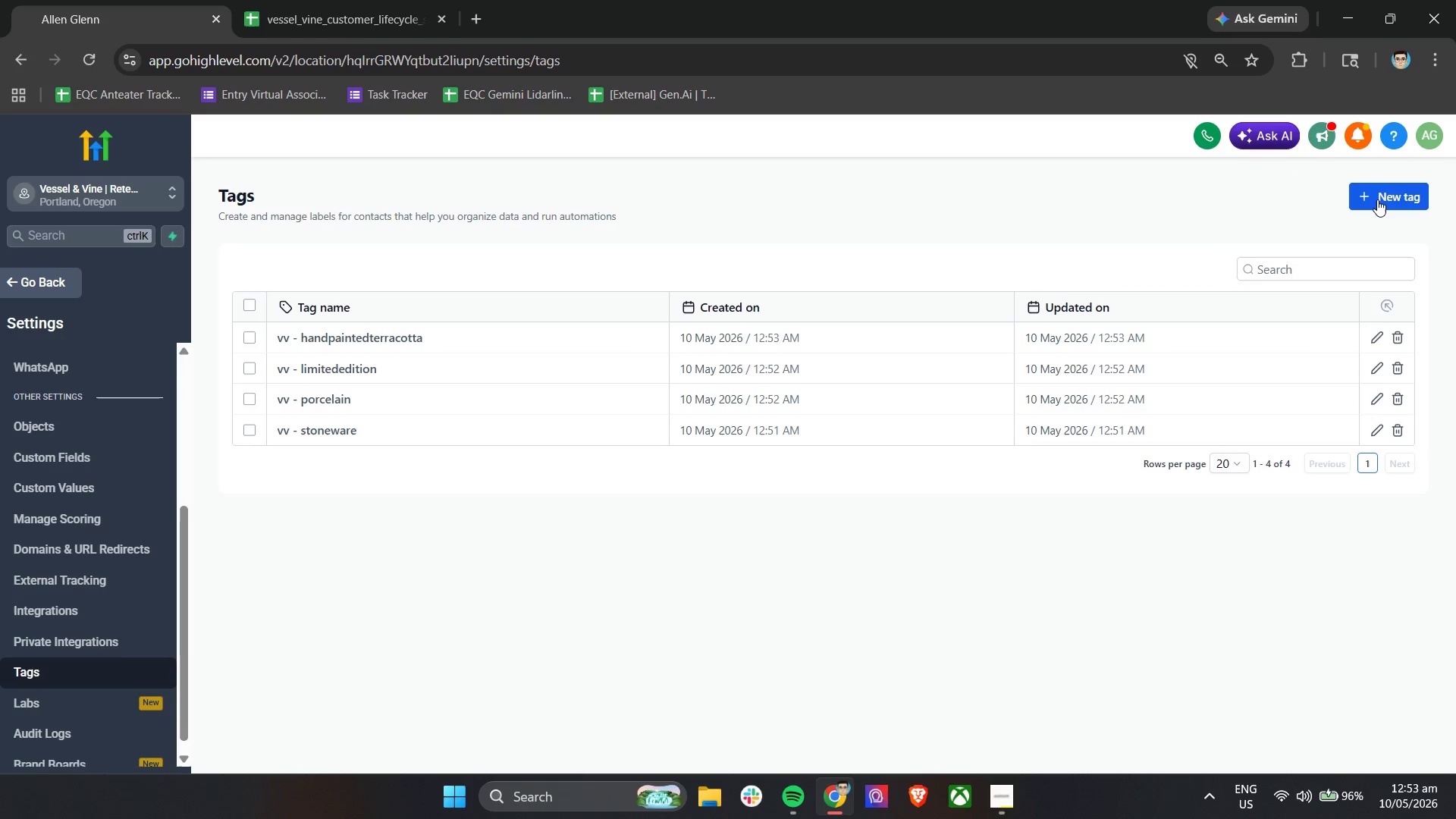 
left_click([1376, 201])
 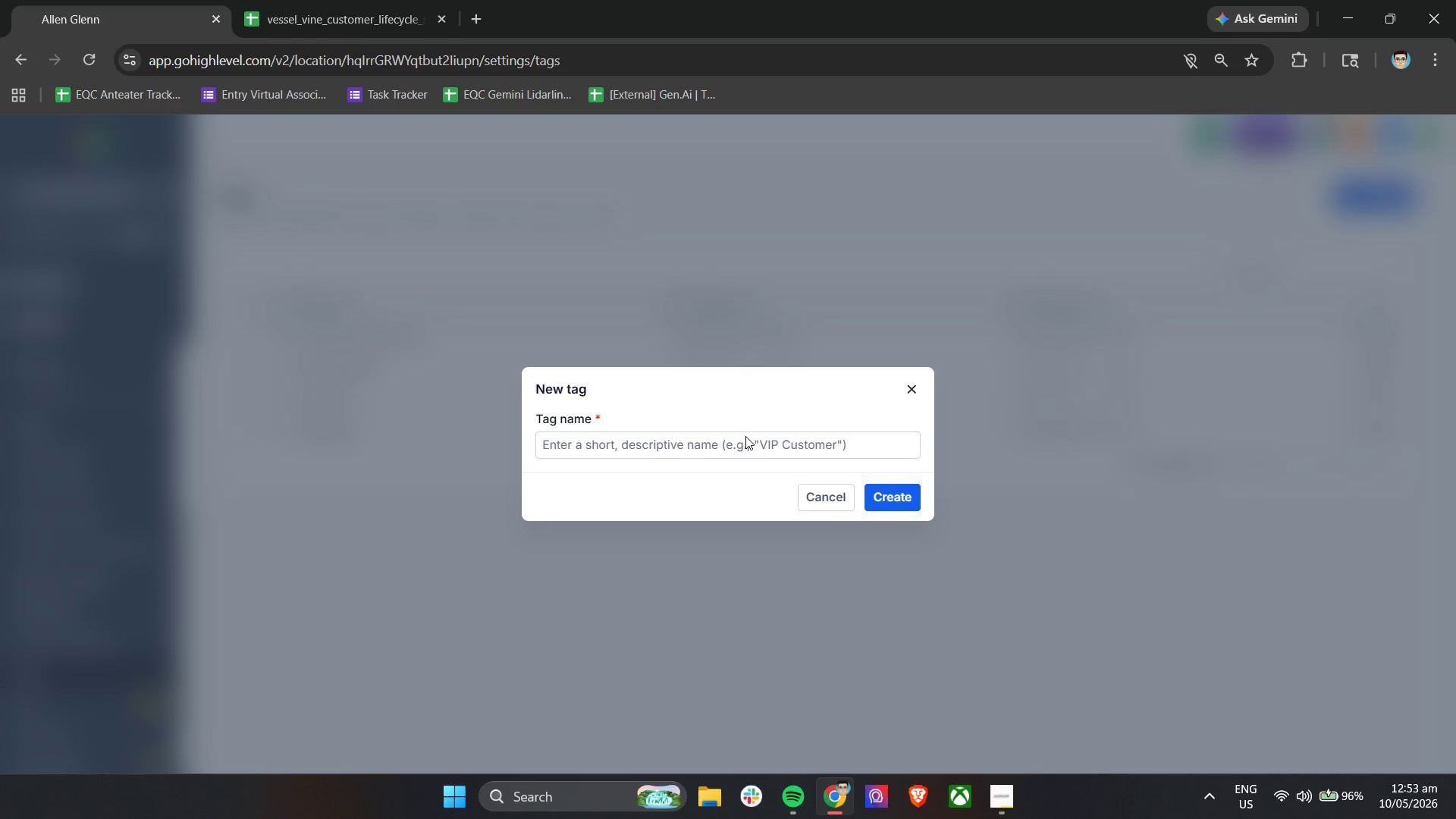 
left_click([700, 444])
 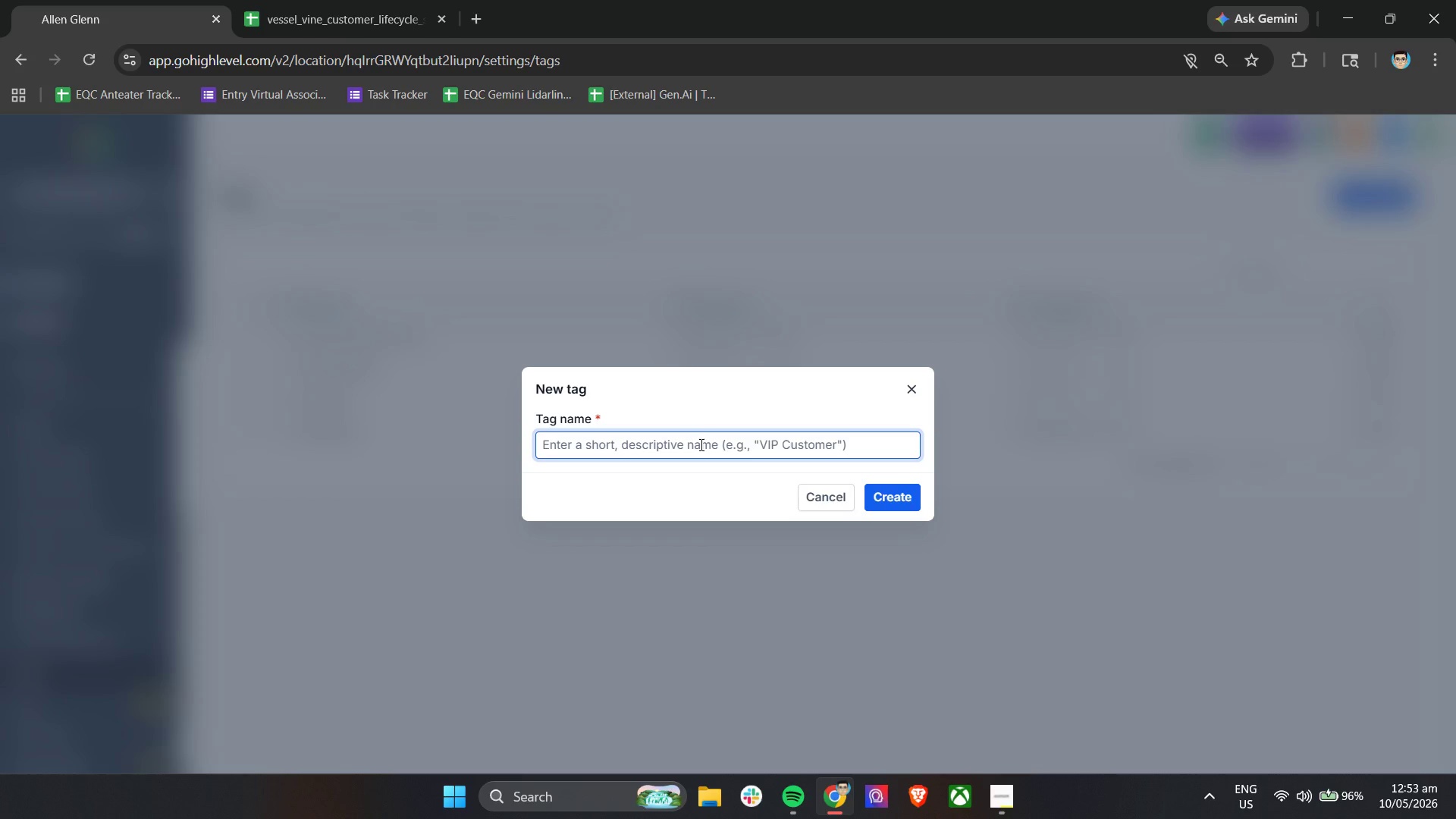 
type(VV - Glazedearth)
 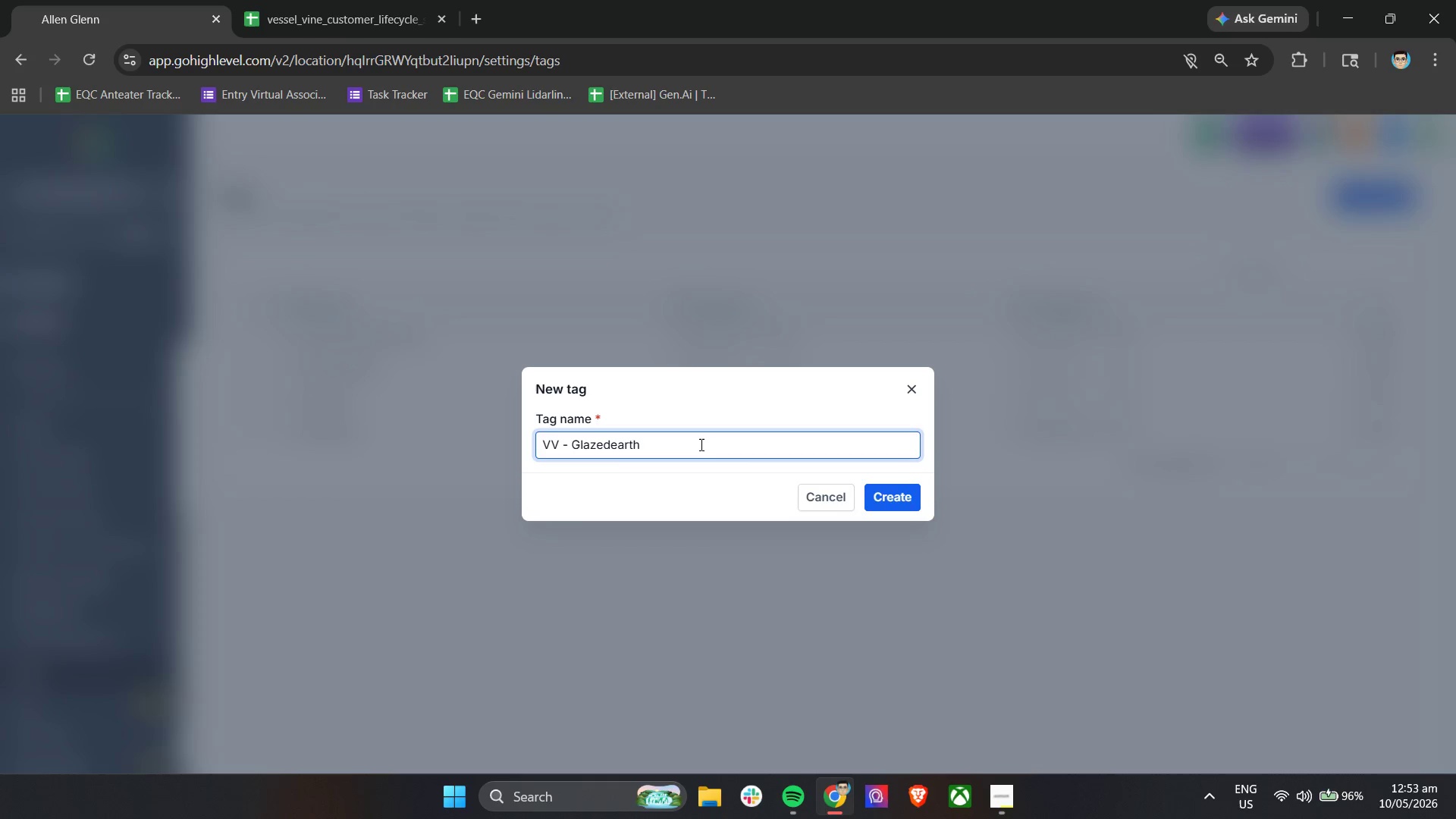 
type(n)
key(Backspace)
type(enware)
 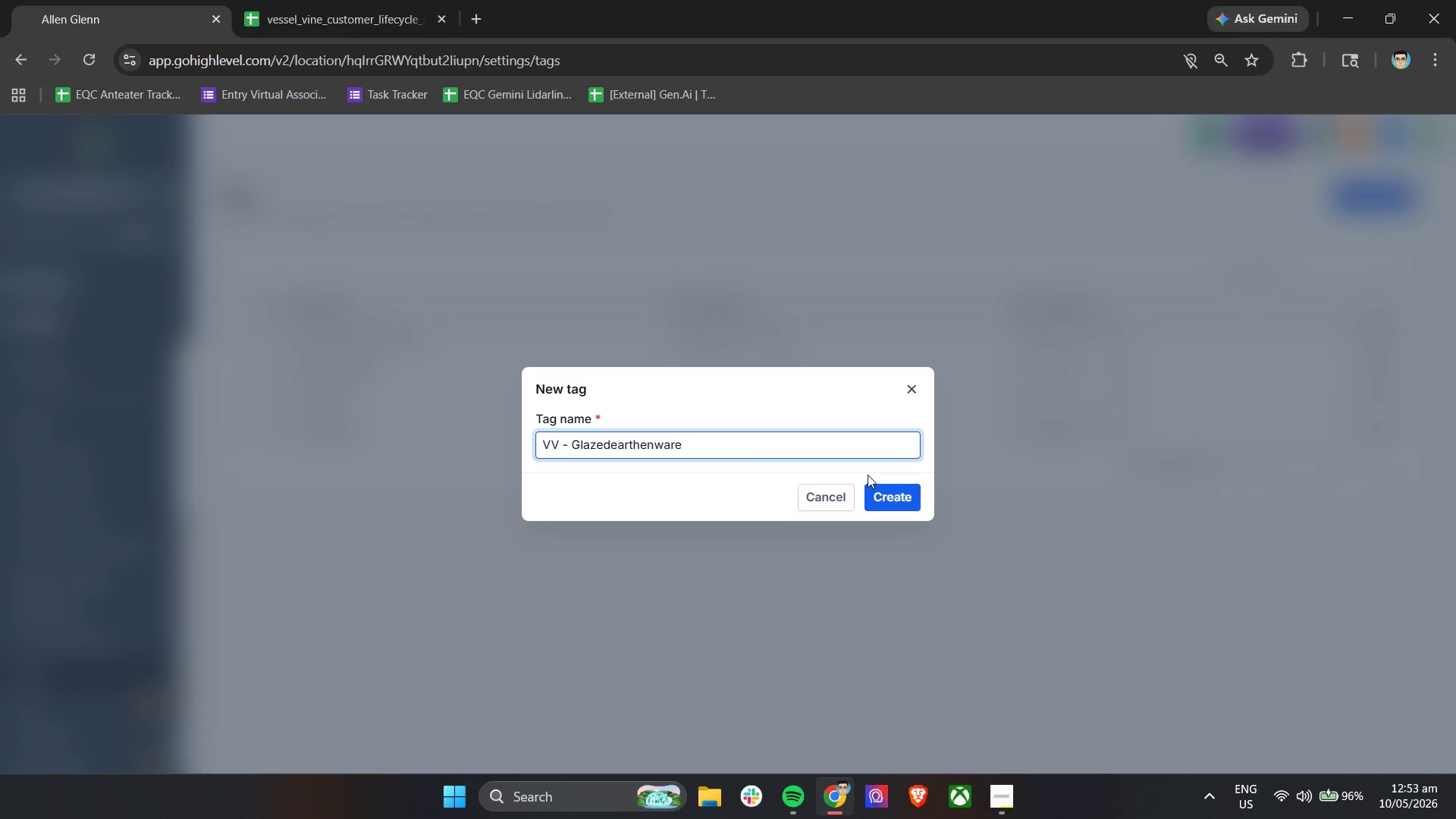 
left_click([889, 492])
 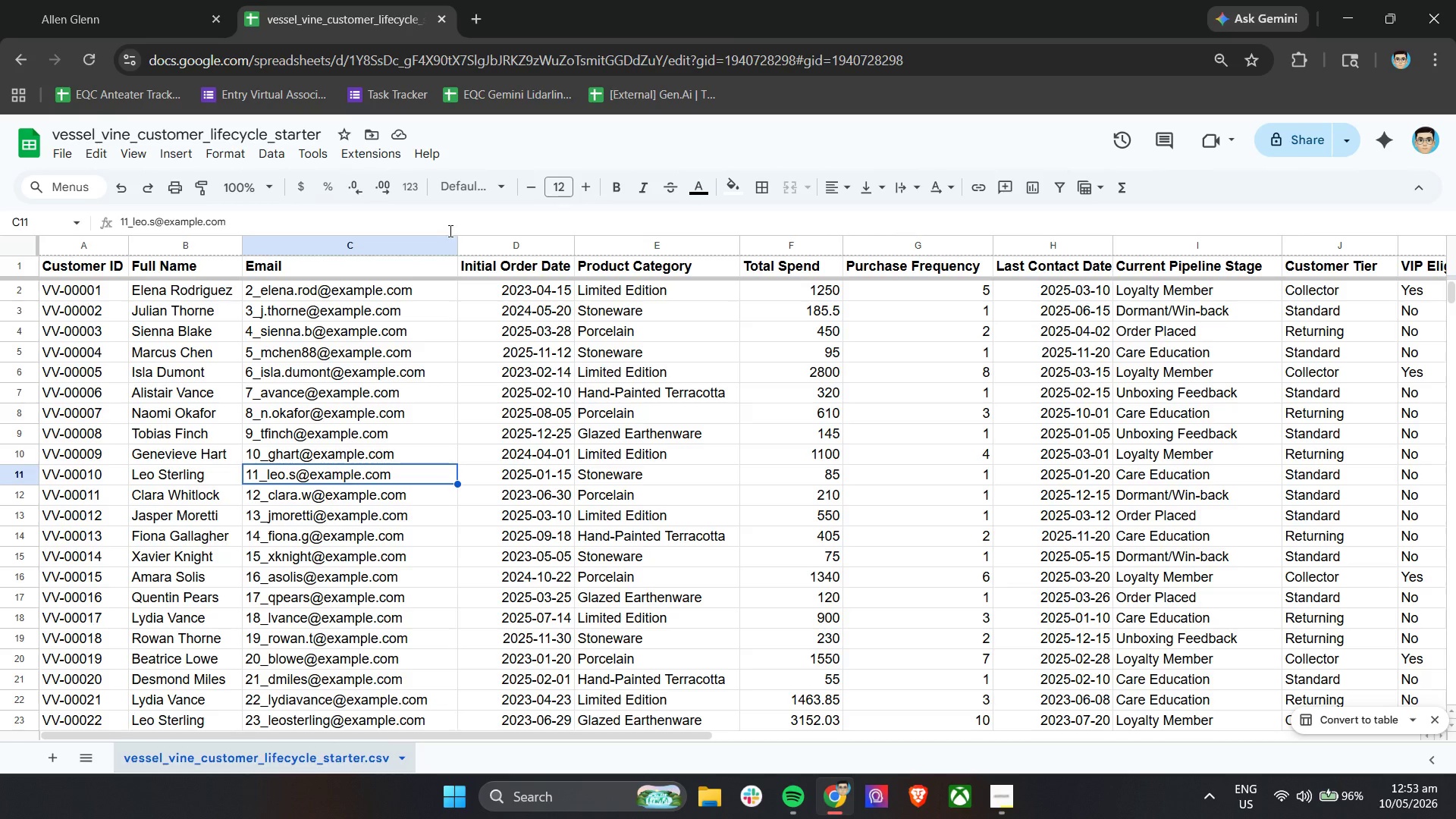 
left_click([120, 0])
 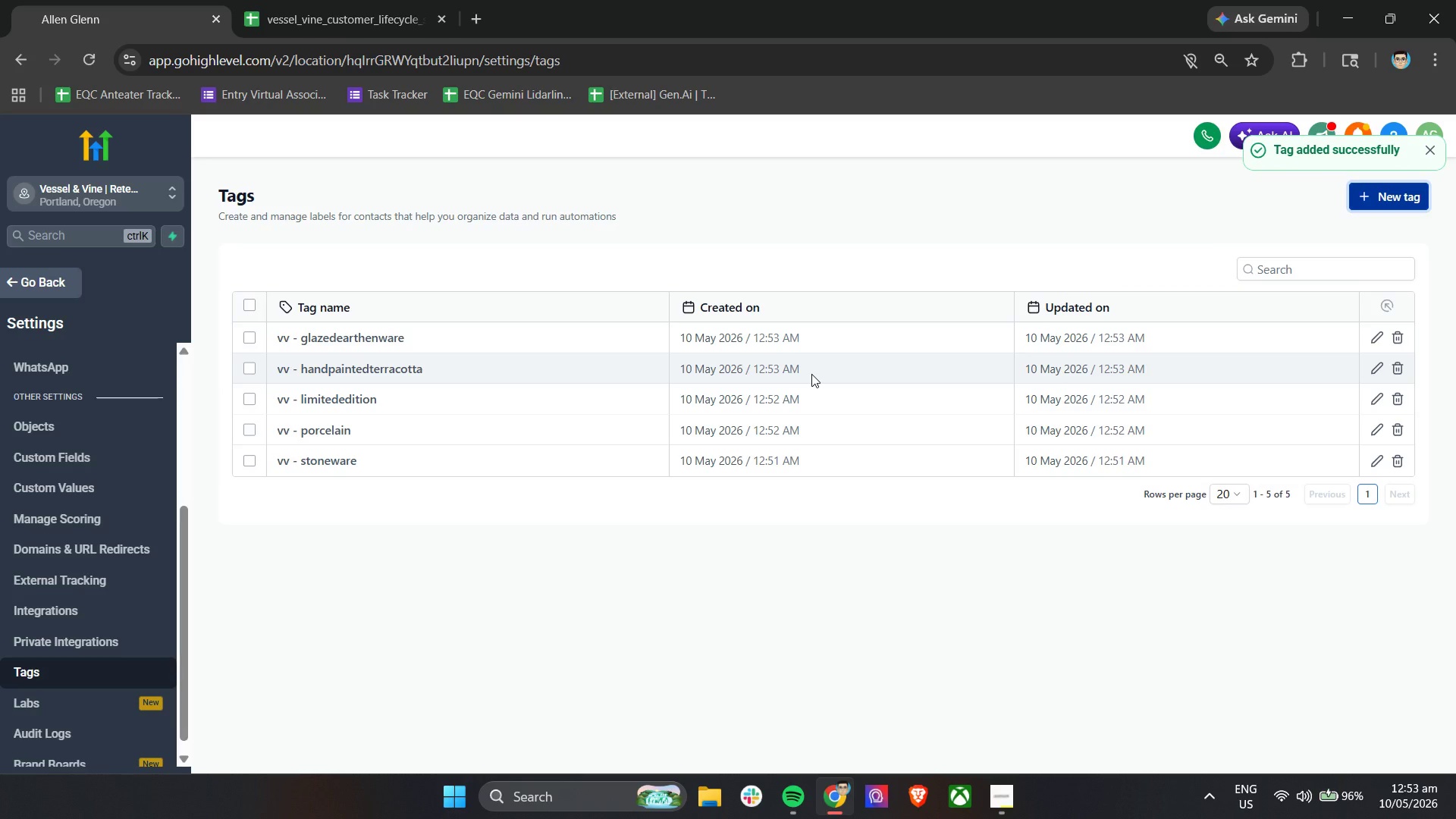 
wait(10.34)
 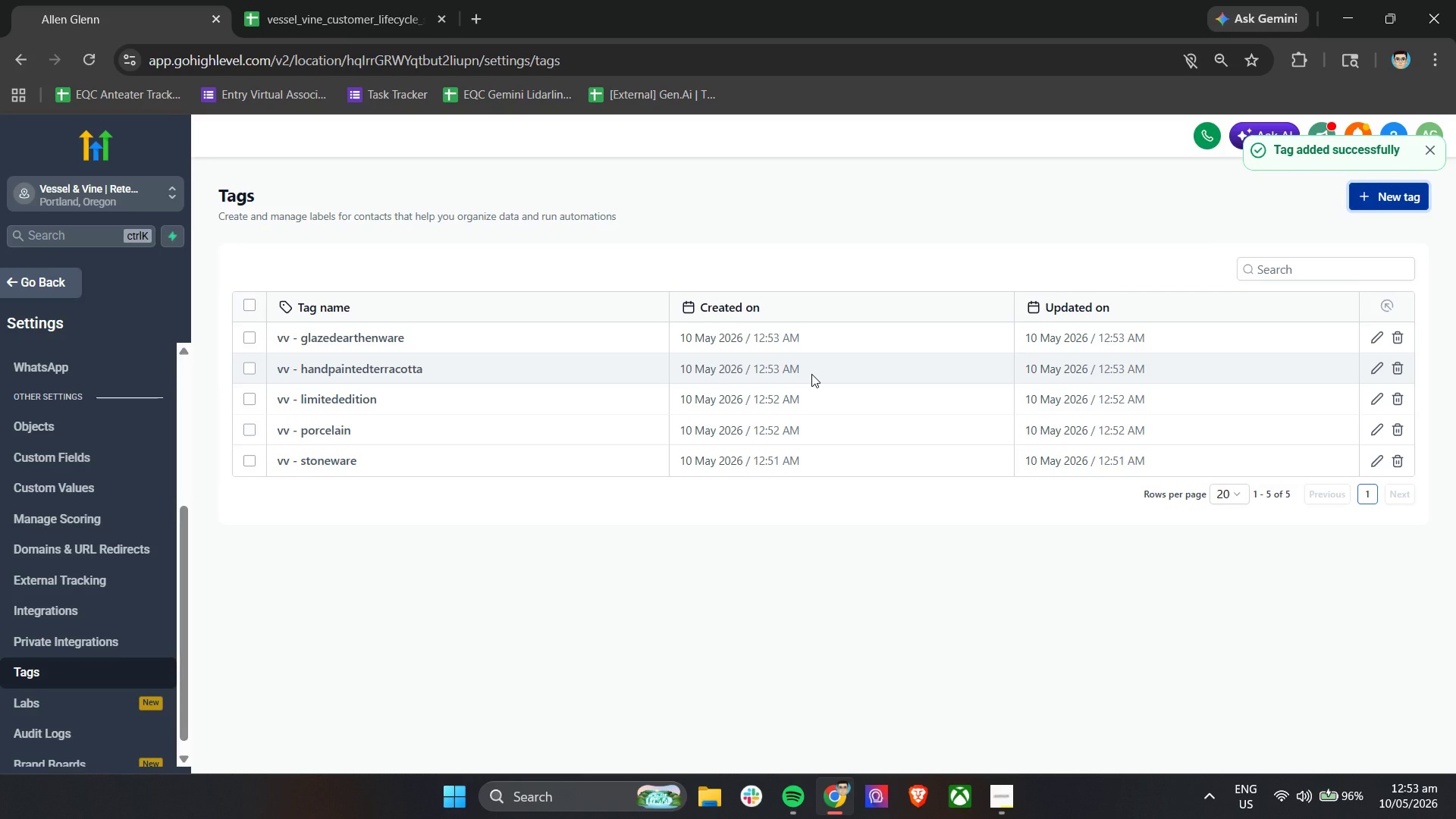 
left_click([1383, 191])
 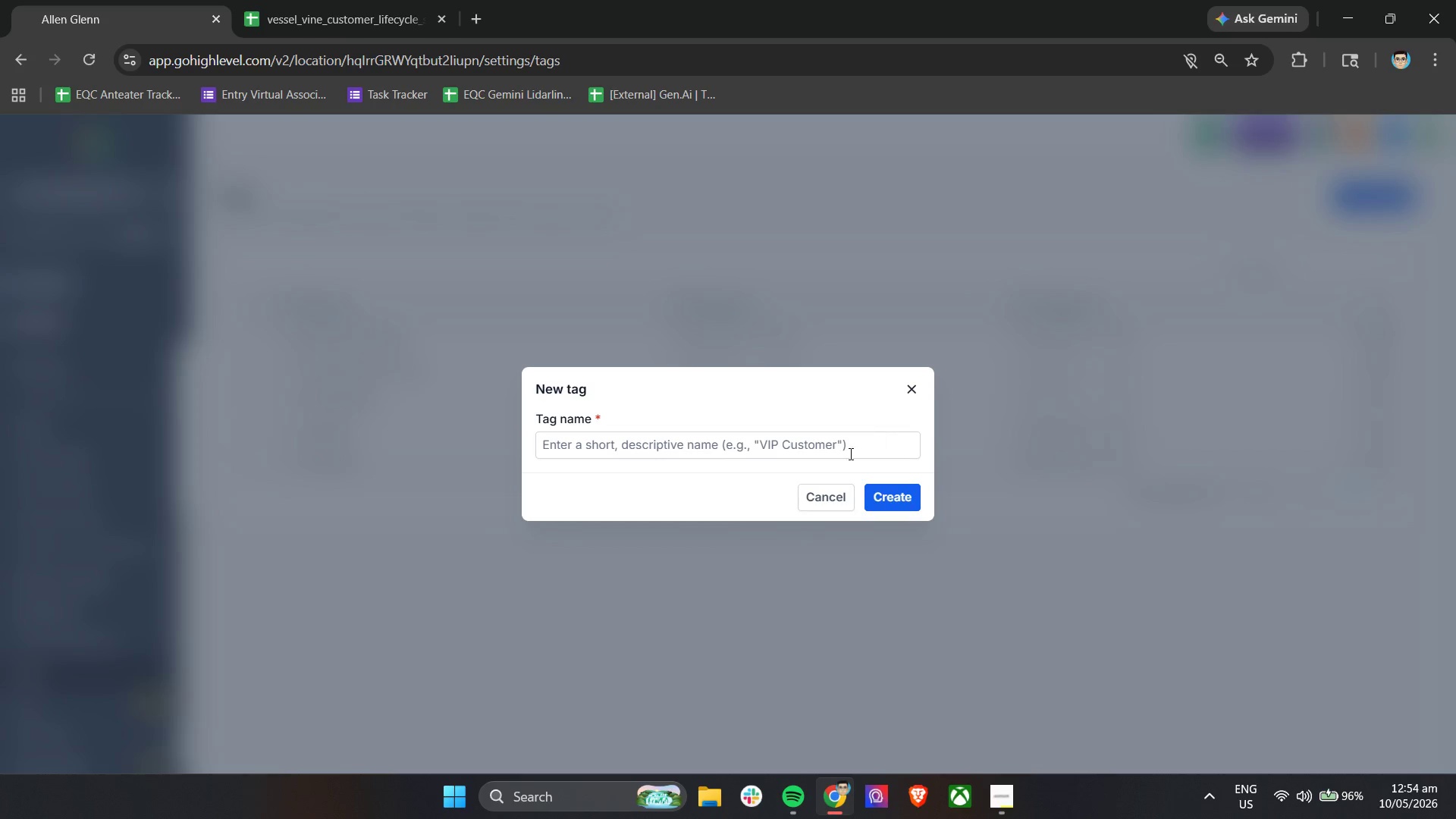 
left_click([841, 444])
 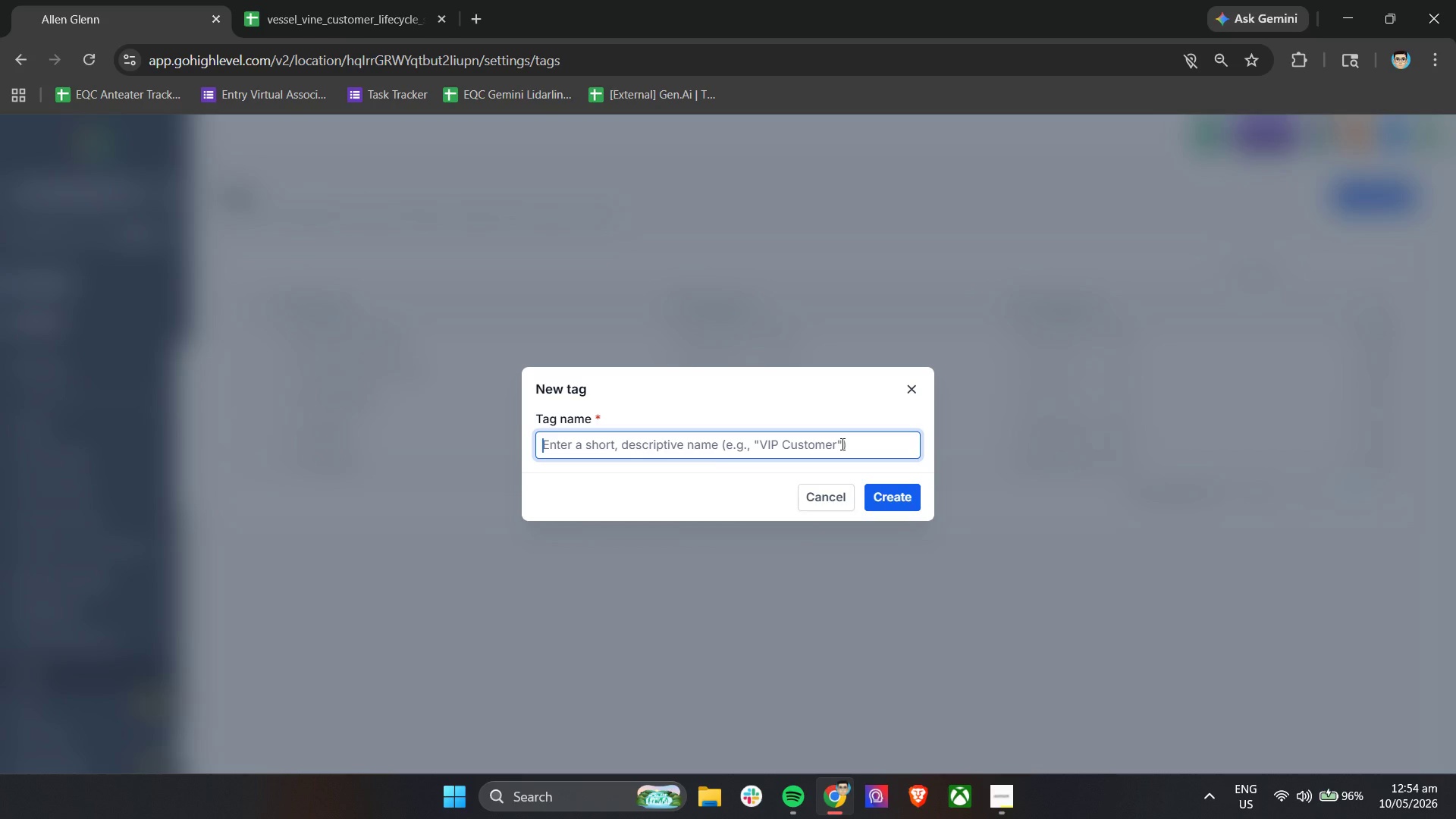 
wait(14.92)
 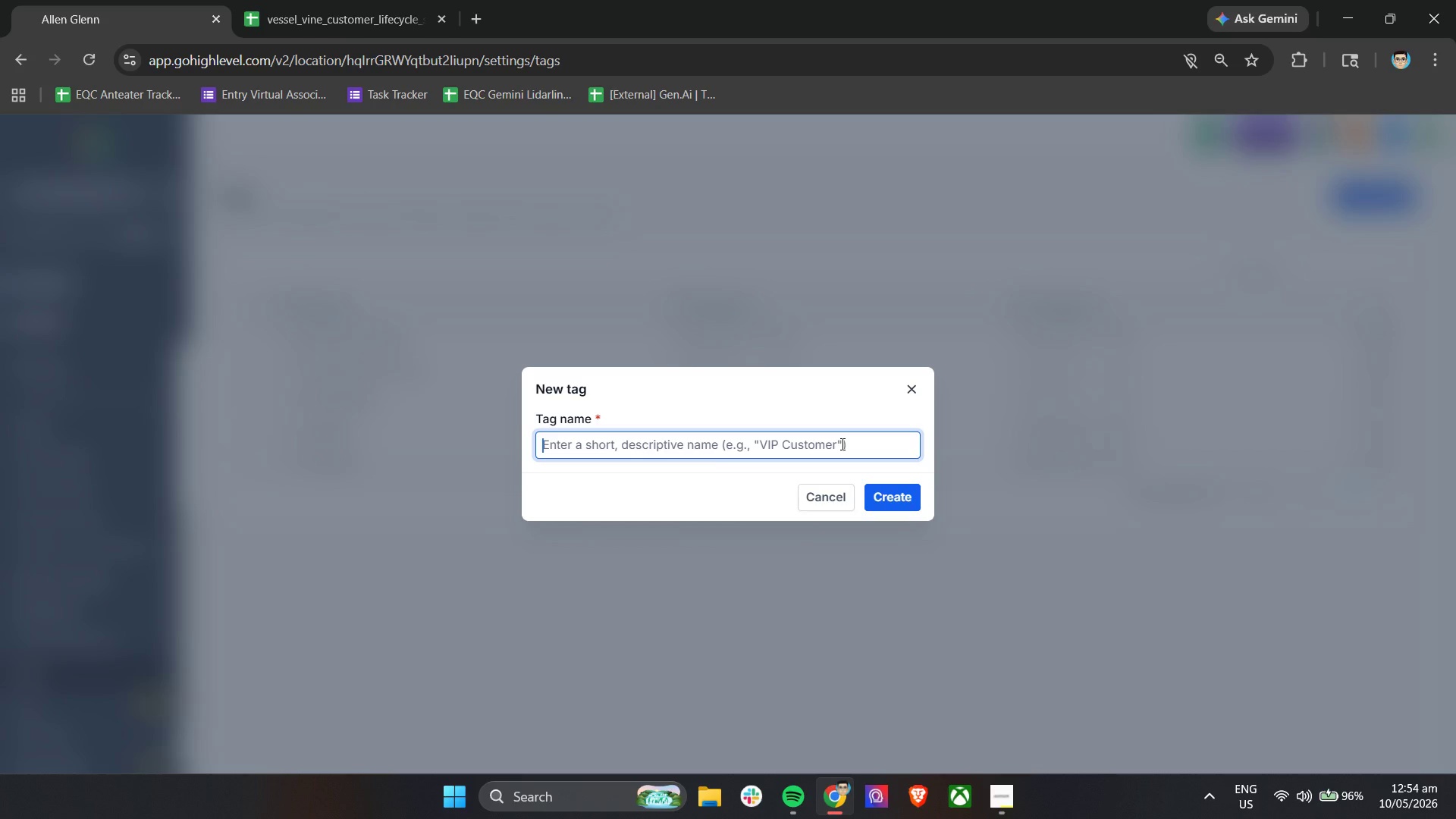 
left_click([841, 444])
 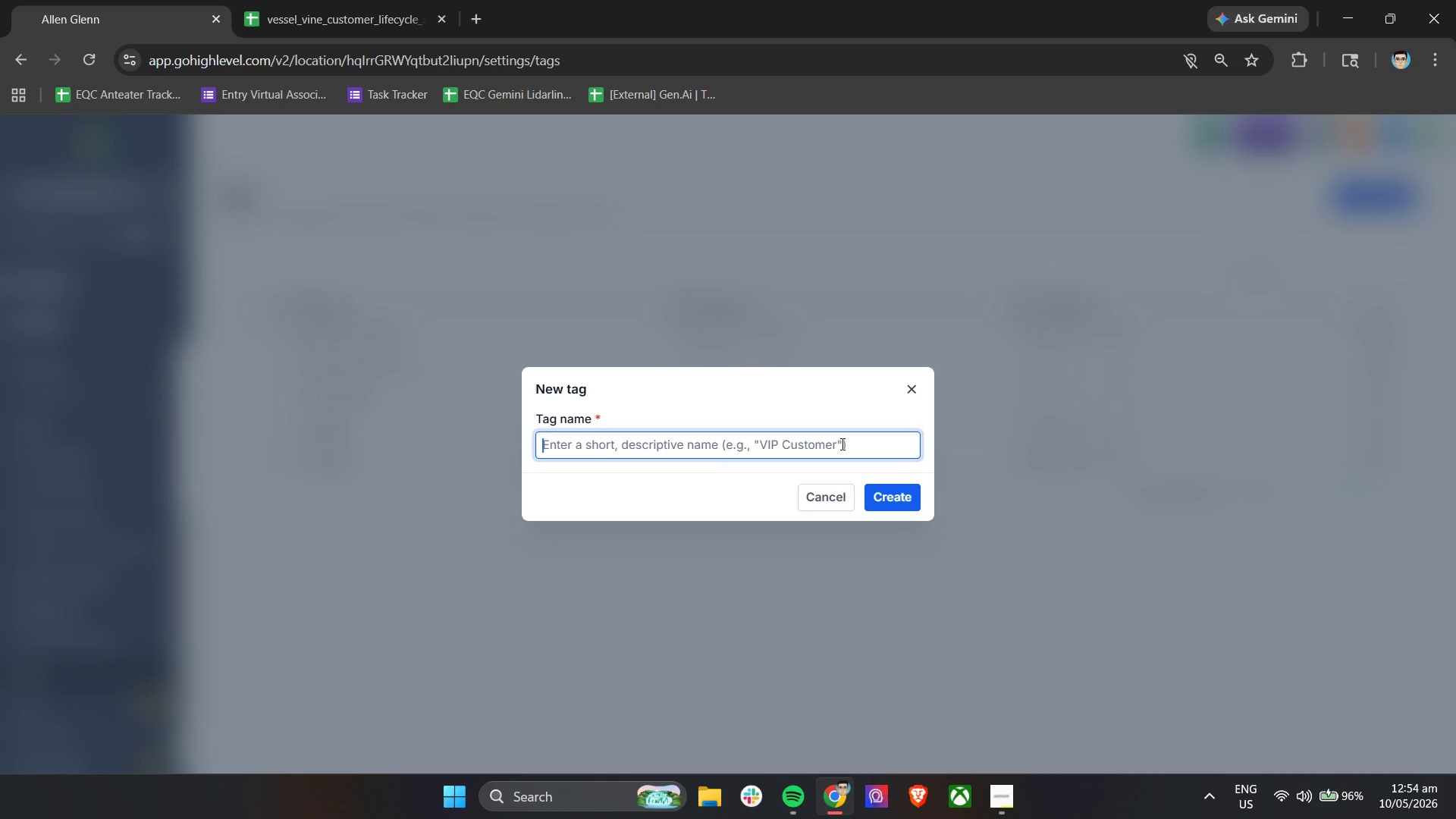 
type(VV - Lol)
key(Backspace)
type(yaly)
 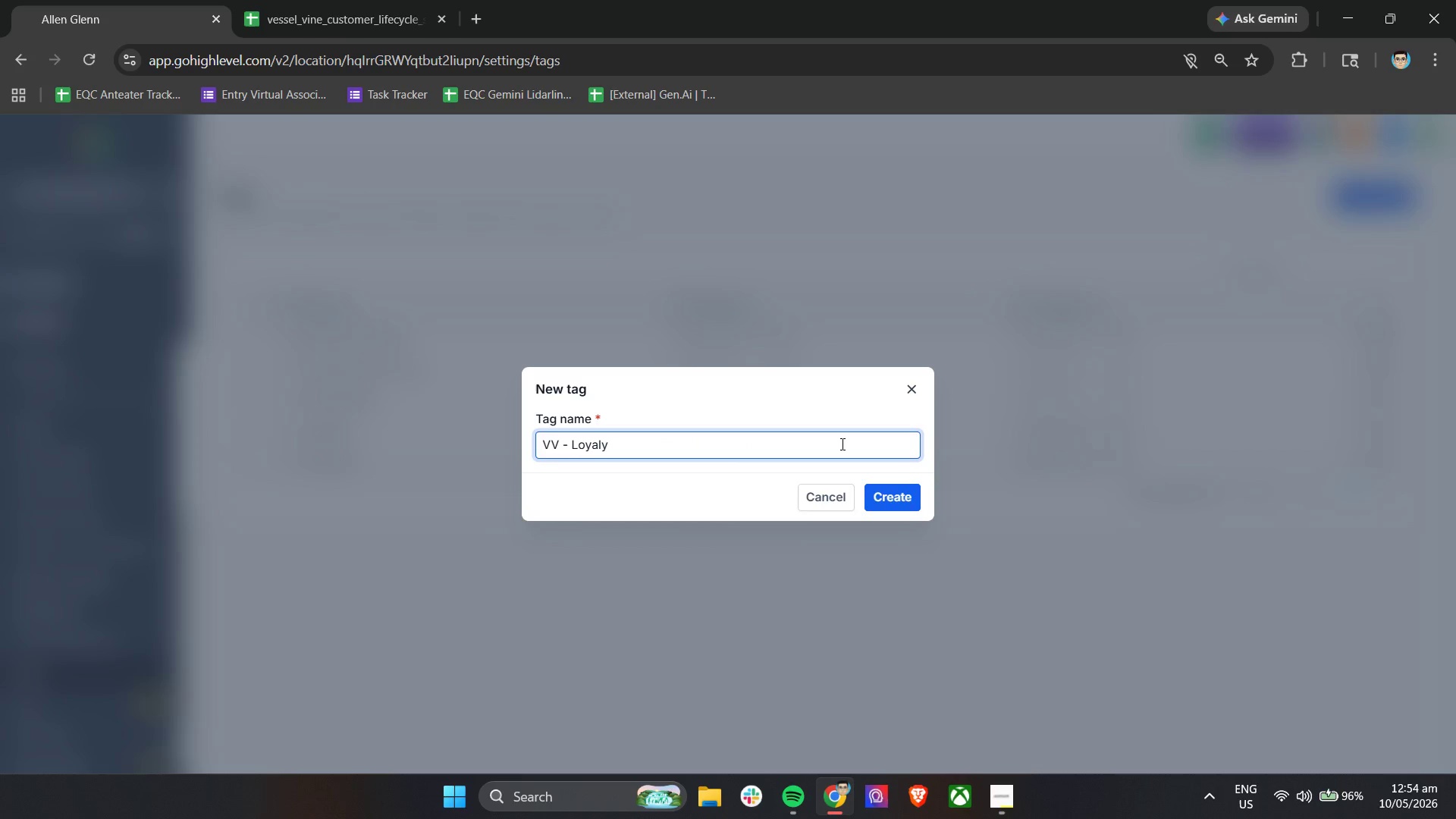 
hold_key(key=ShiftLeft, duration=0.39)
 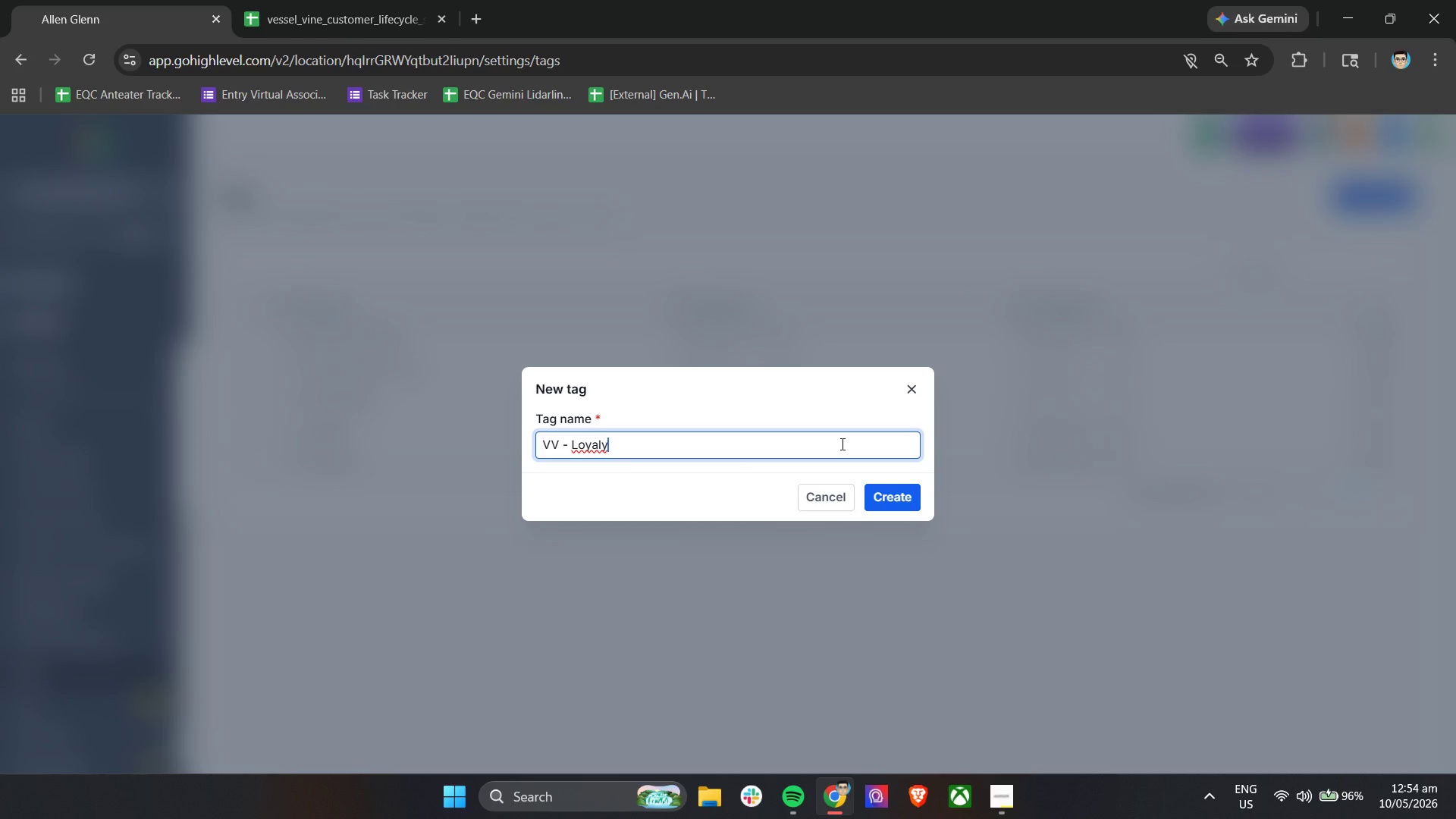 
key(Backspace)
type(ty)
 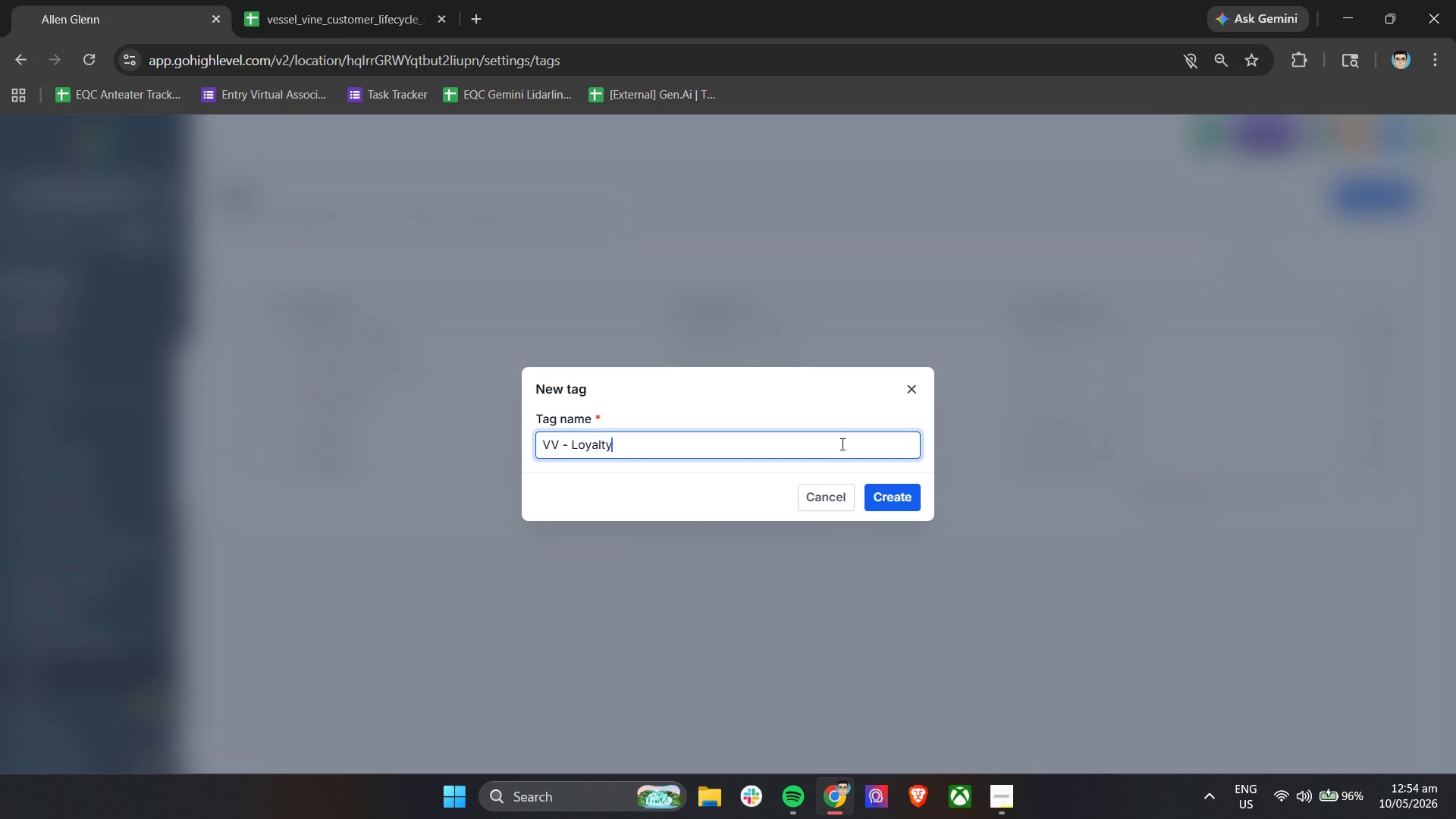 
type(member)
 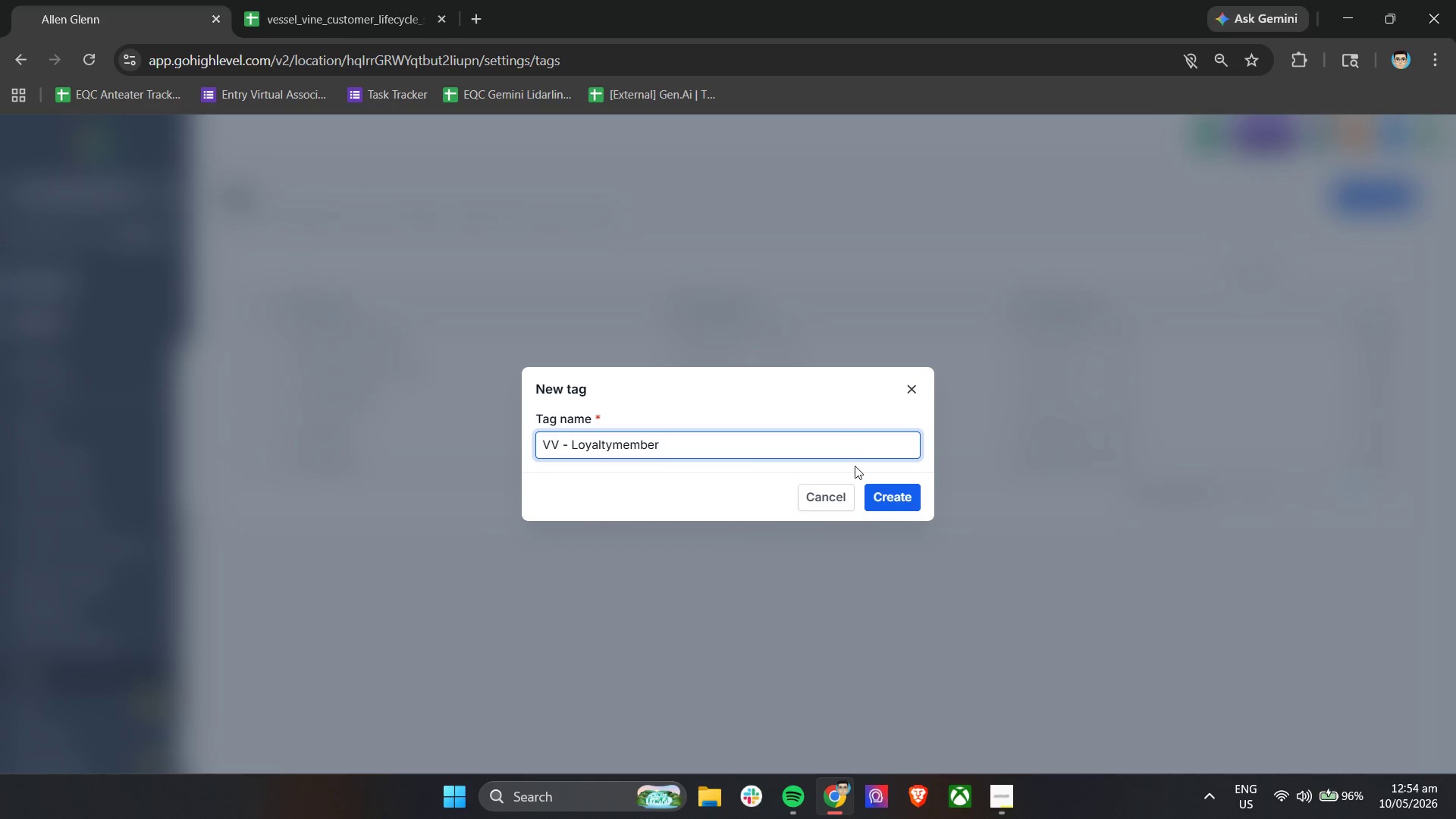 
left_click([893, 510])
 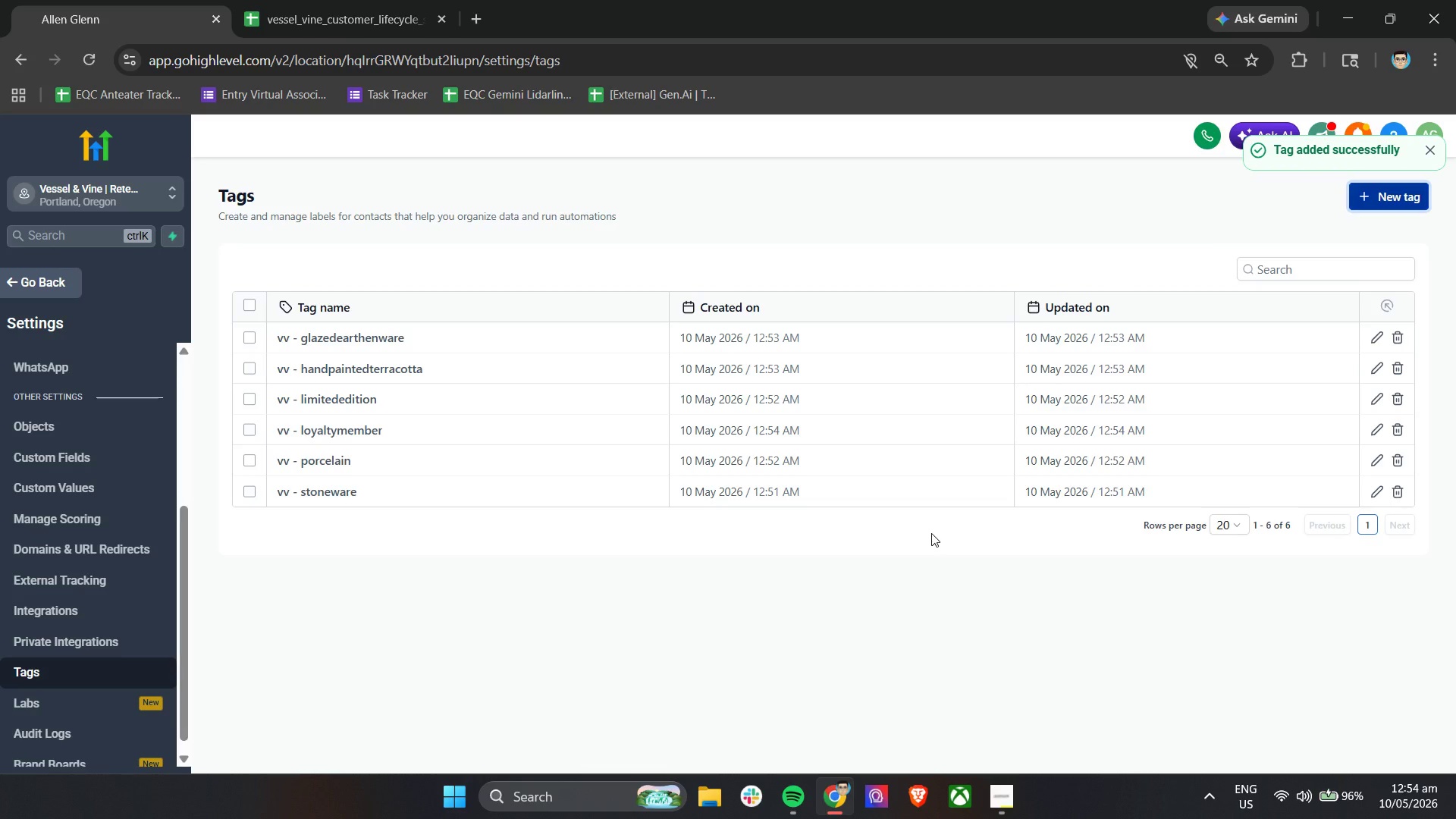 
wait(12.33)
 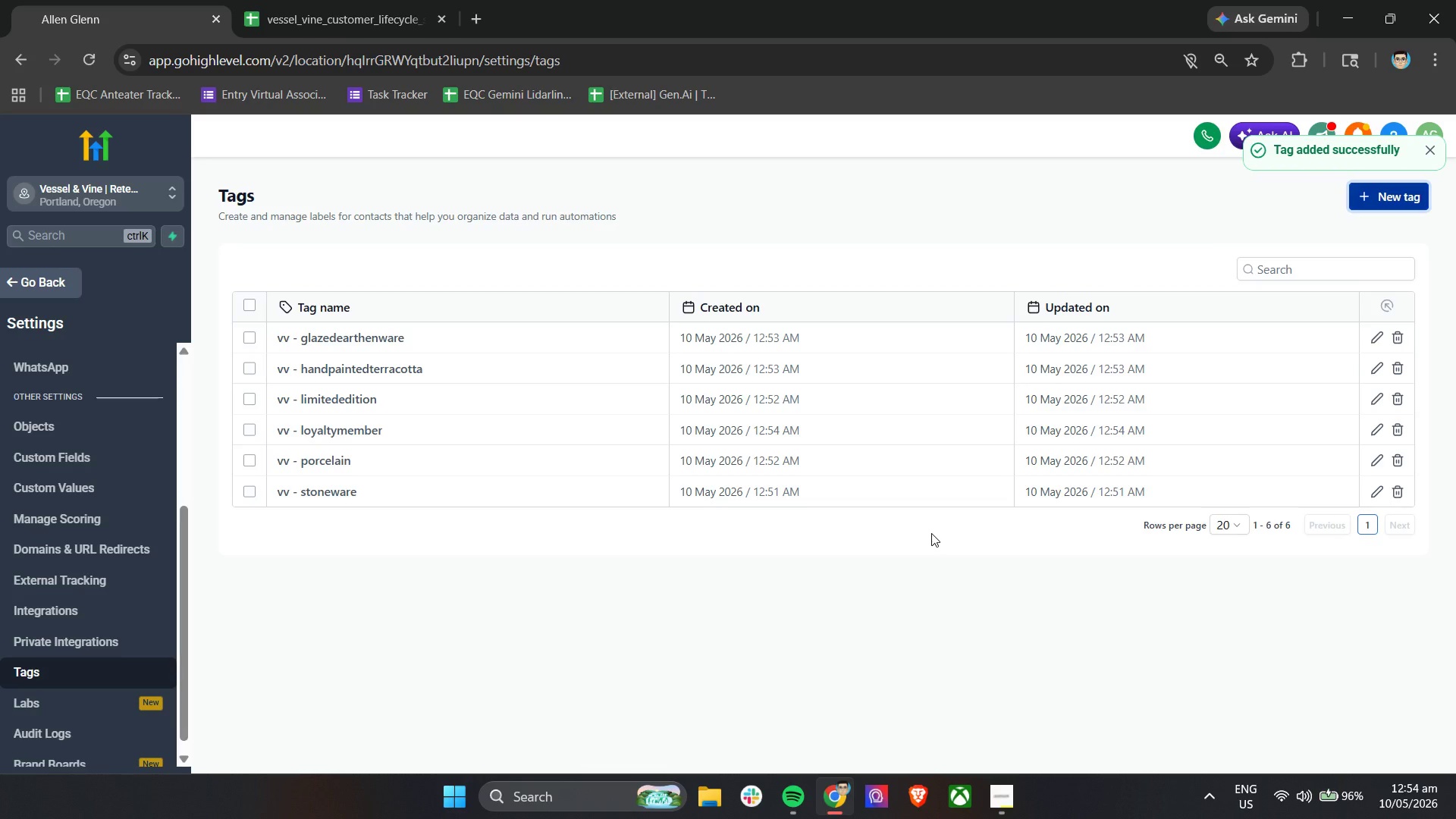 
left_click([1377, 199])
 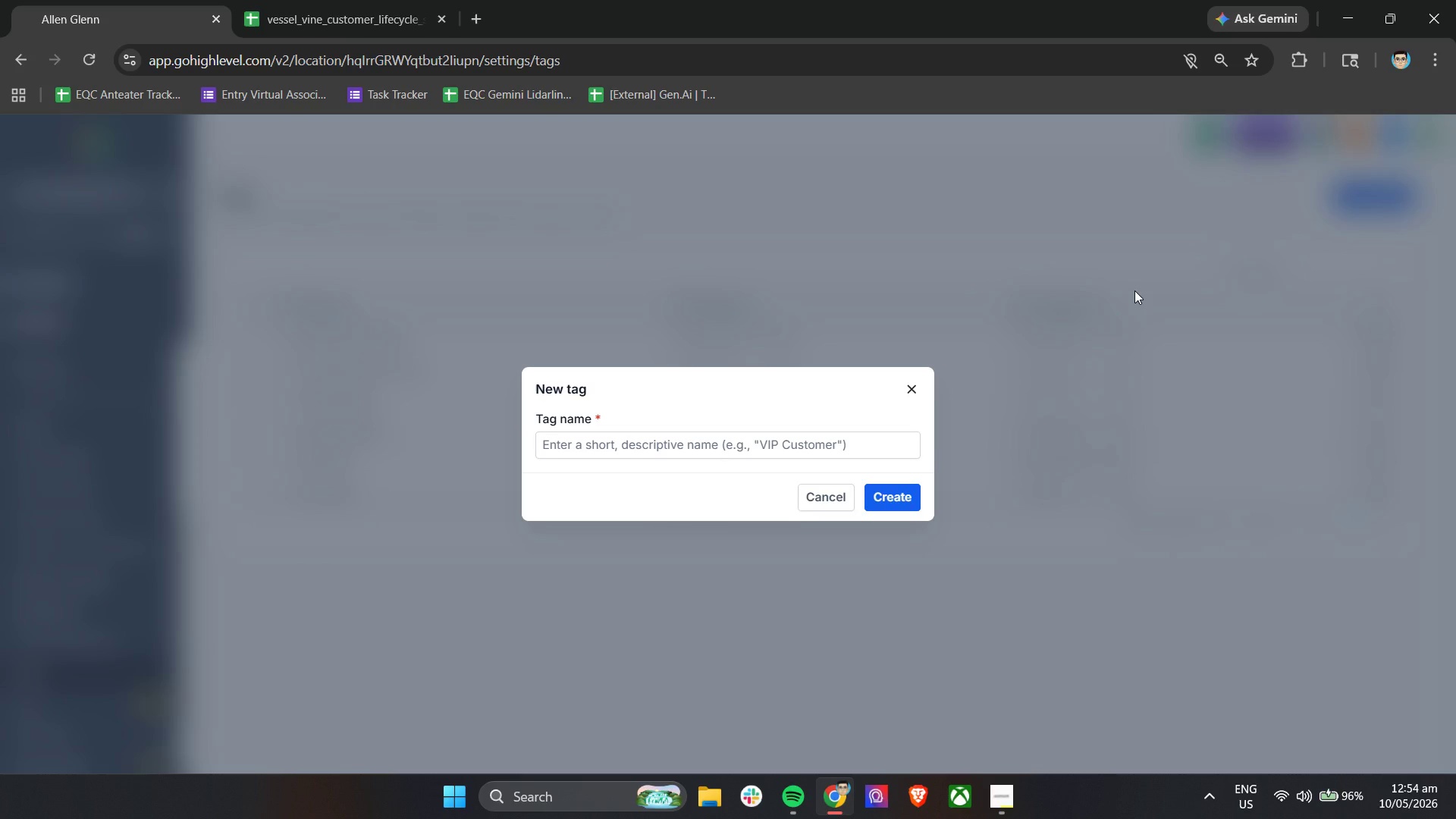 
wait(6.23)
 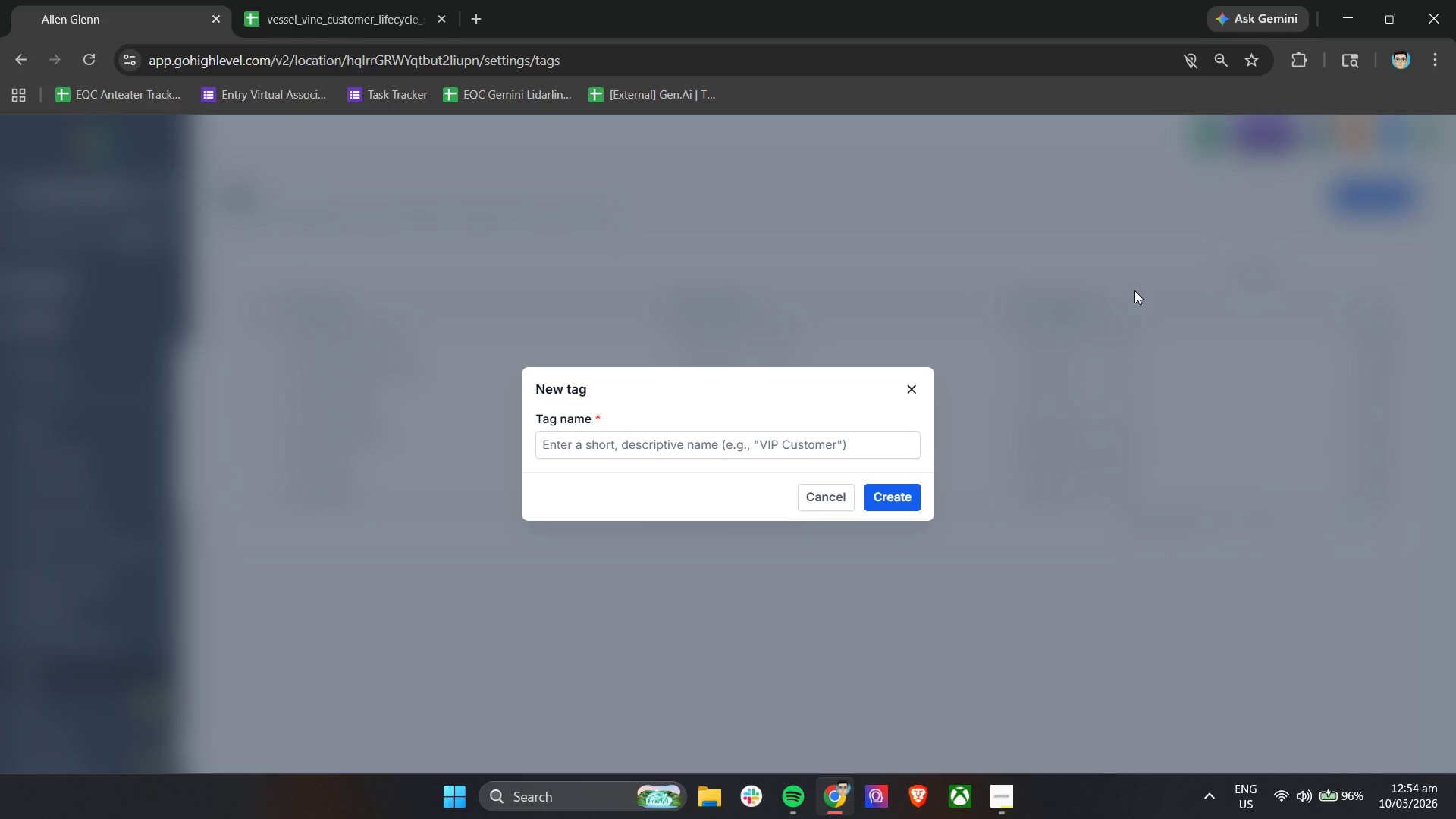 
left_click([732, 441])
 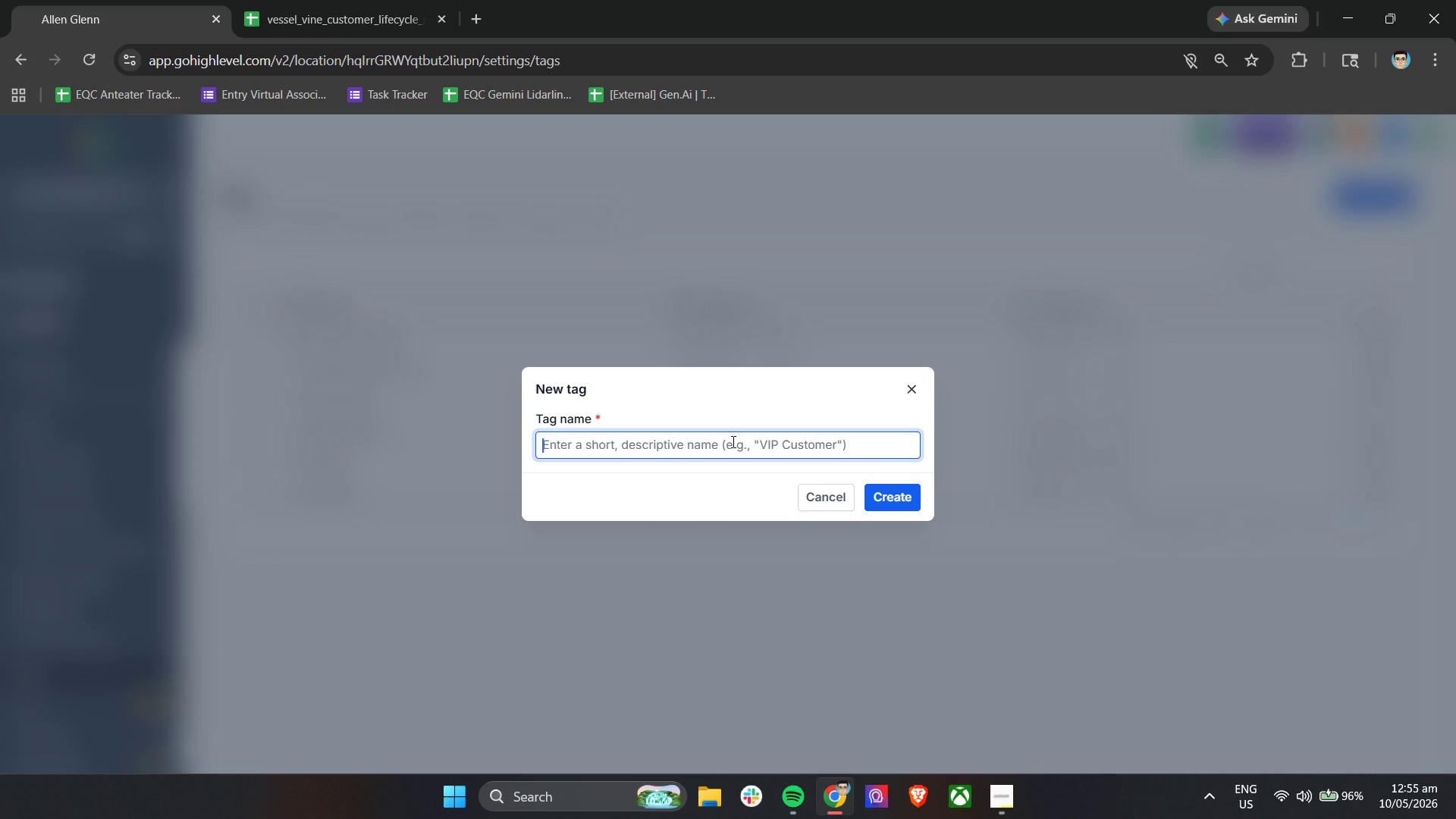 
wait(6.19)
 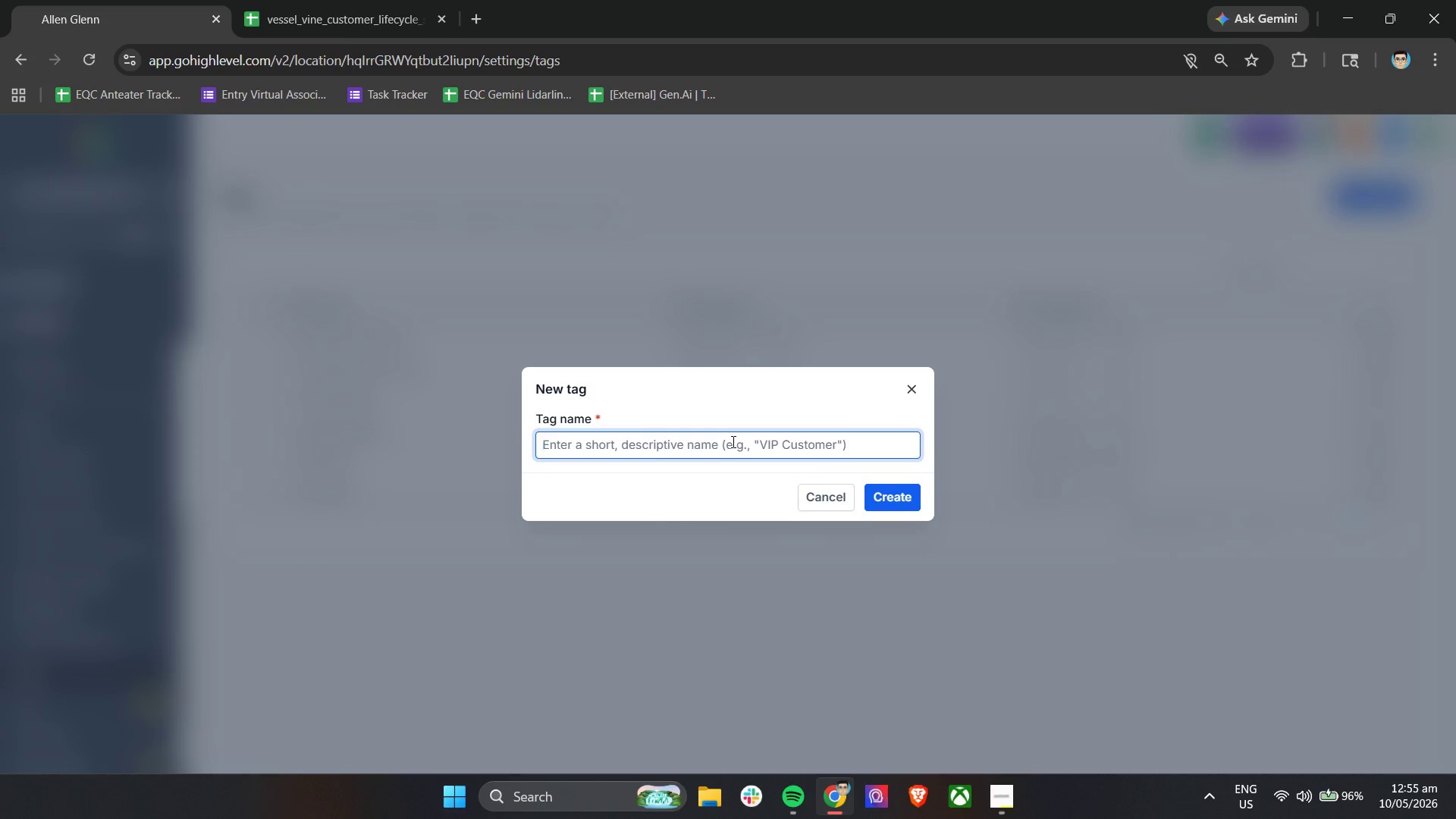 
type(vv - winbck)
 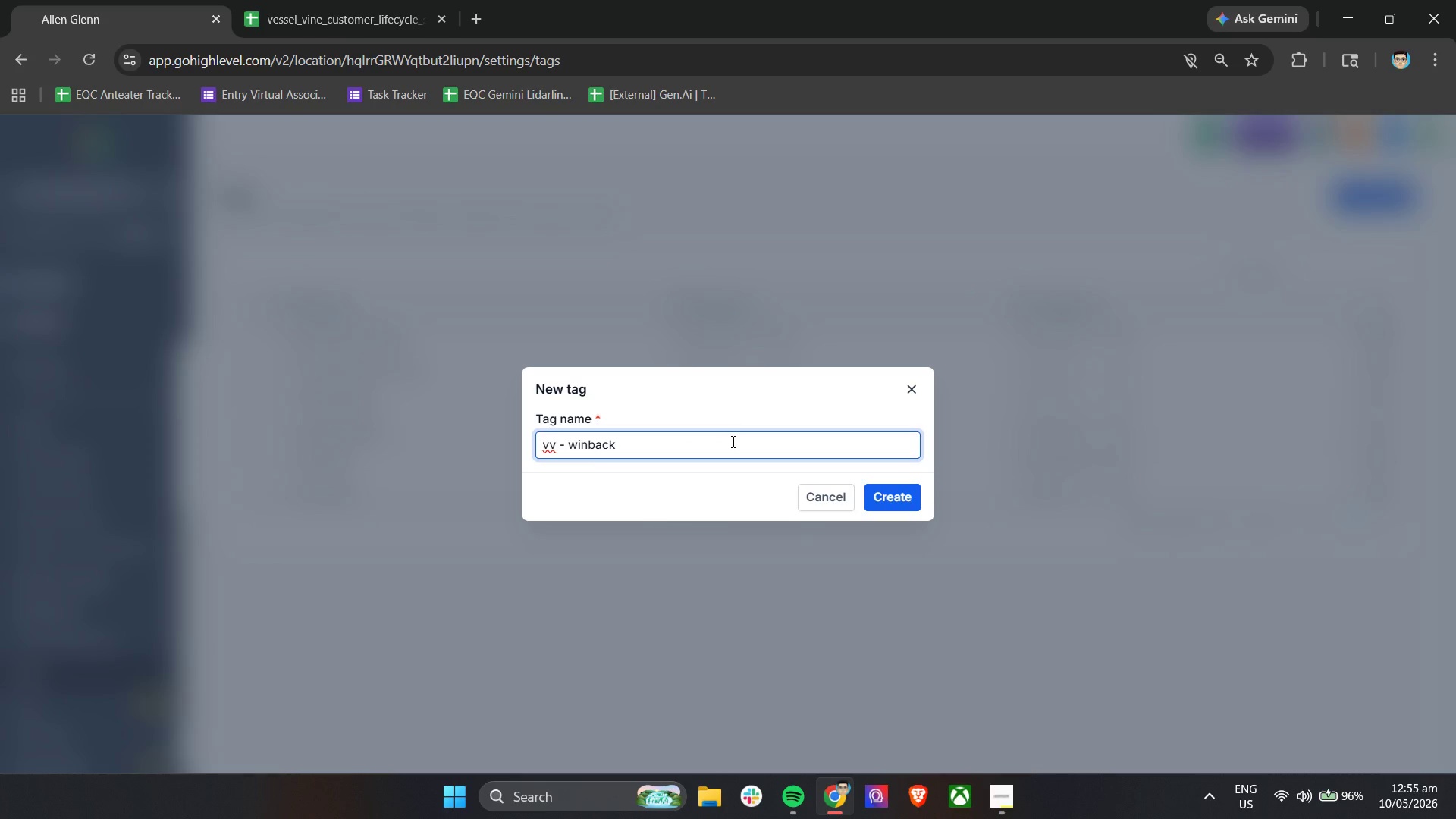 
hold_key(key=A, duration=0.34)
 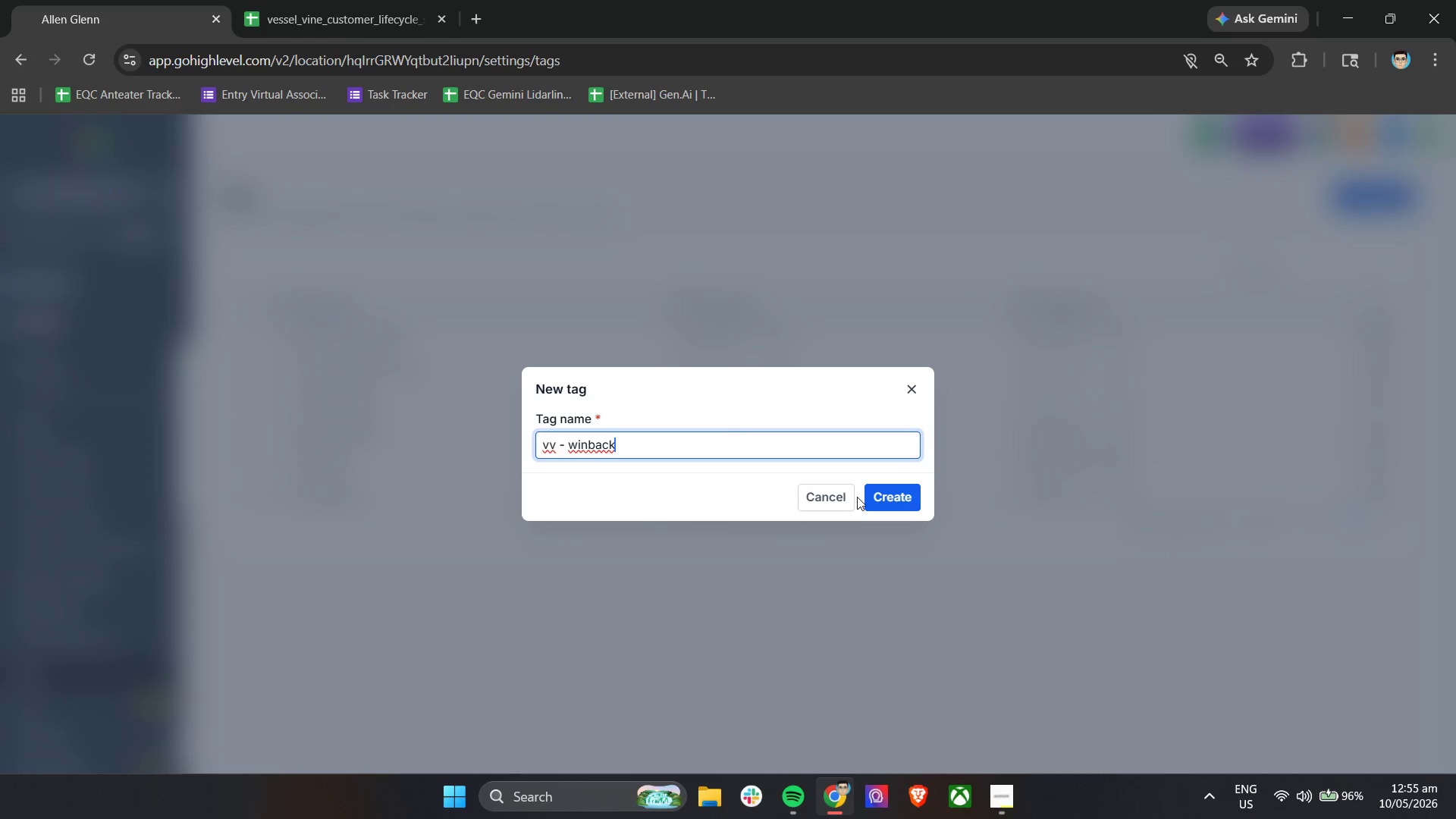 
left_click([905, 497])
 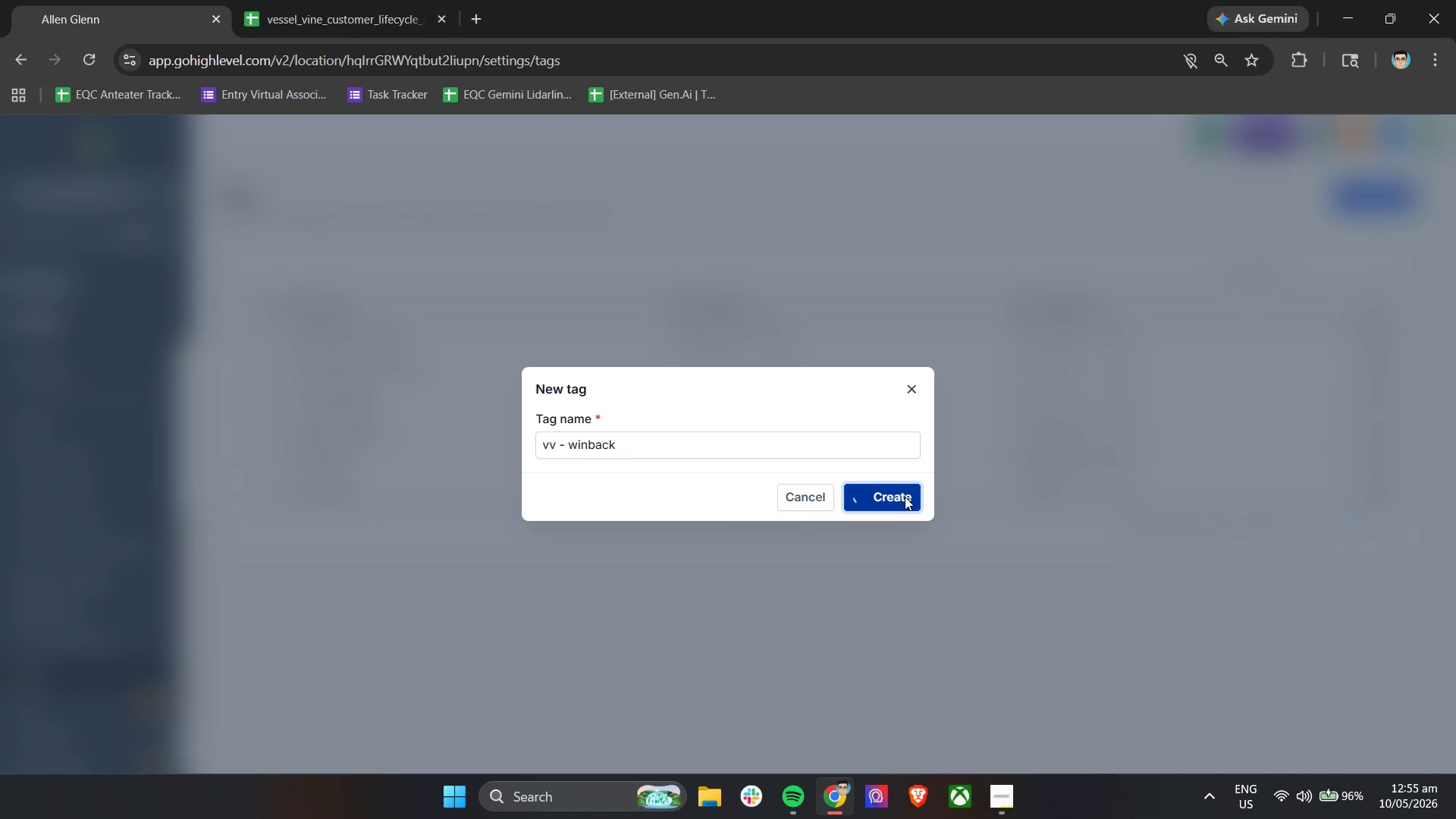 
wait(9.81)
 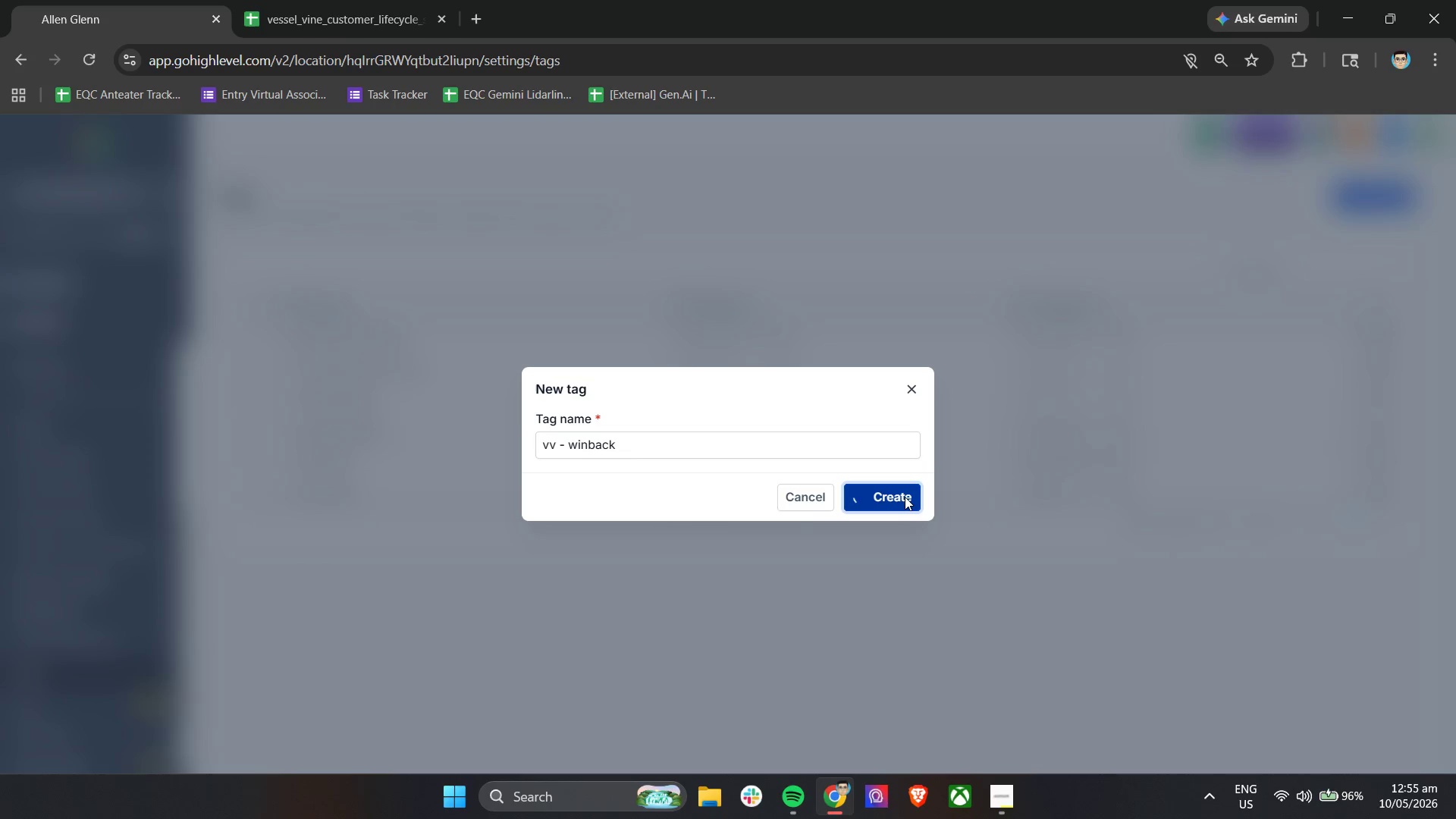 
double_click([1410, 196])
 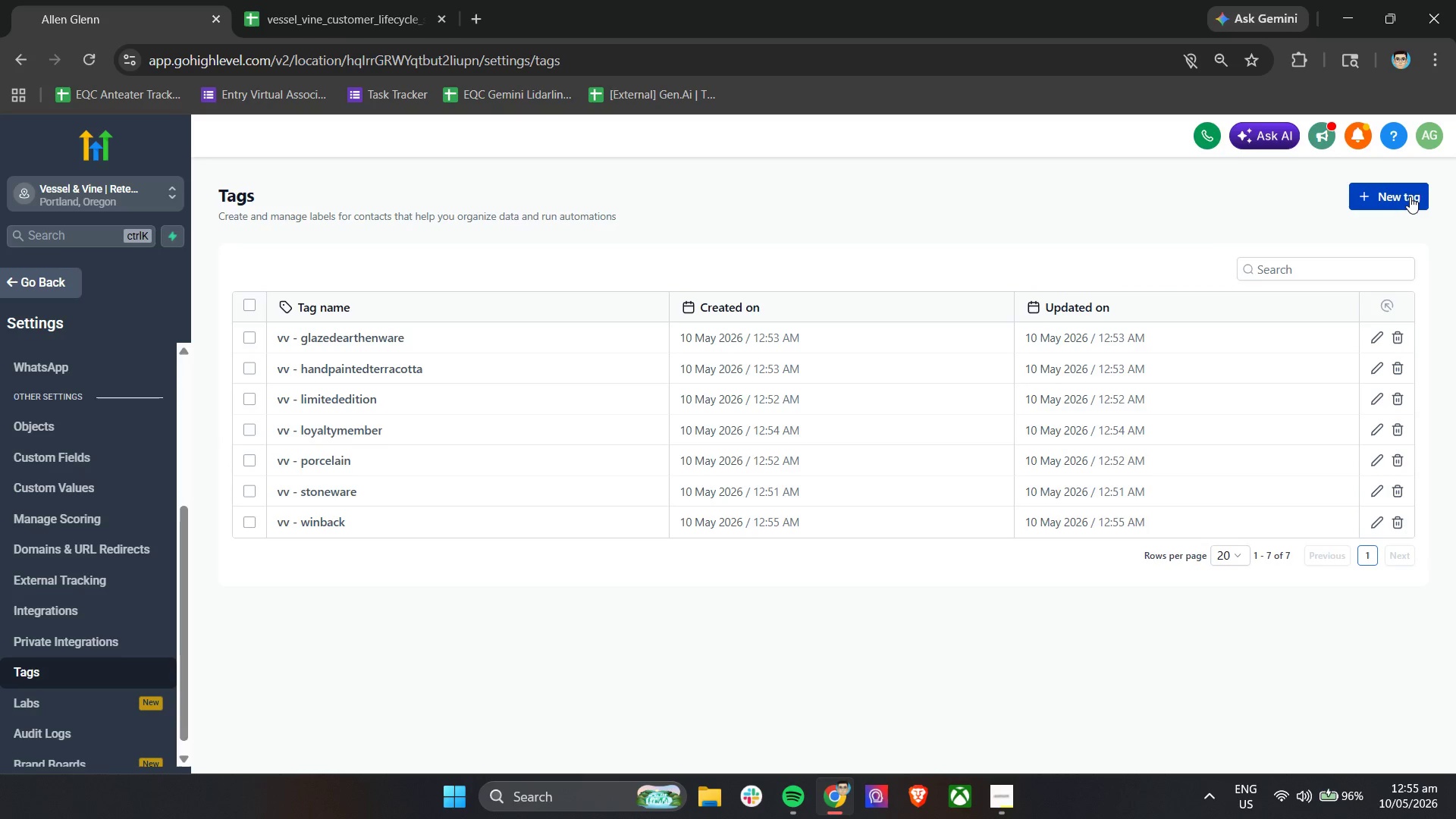 
left_click([1410, 196])